 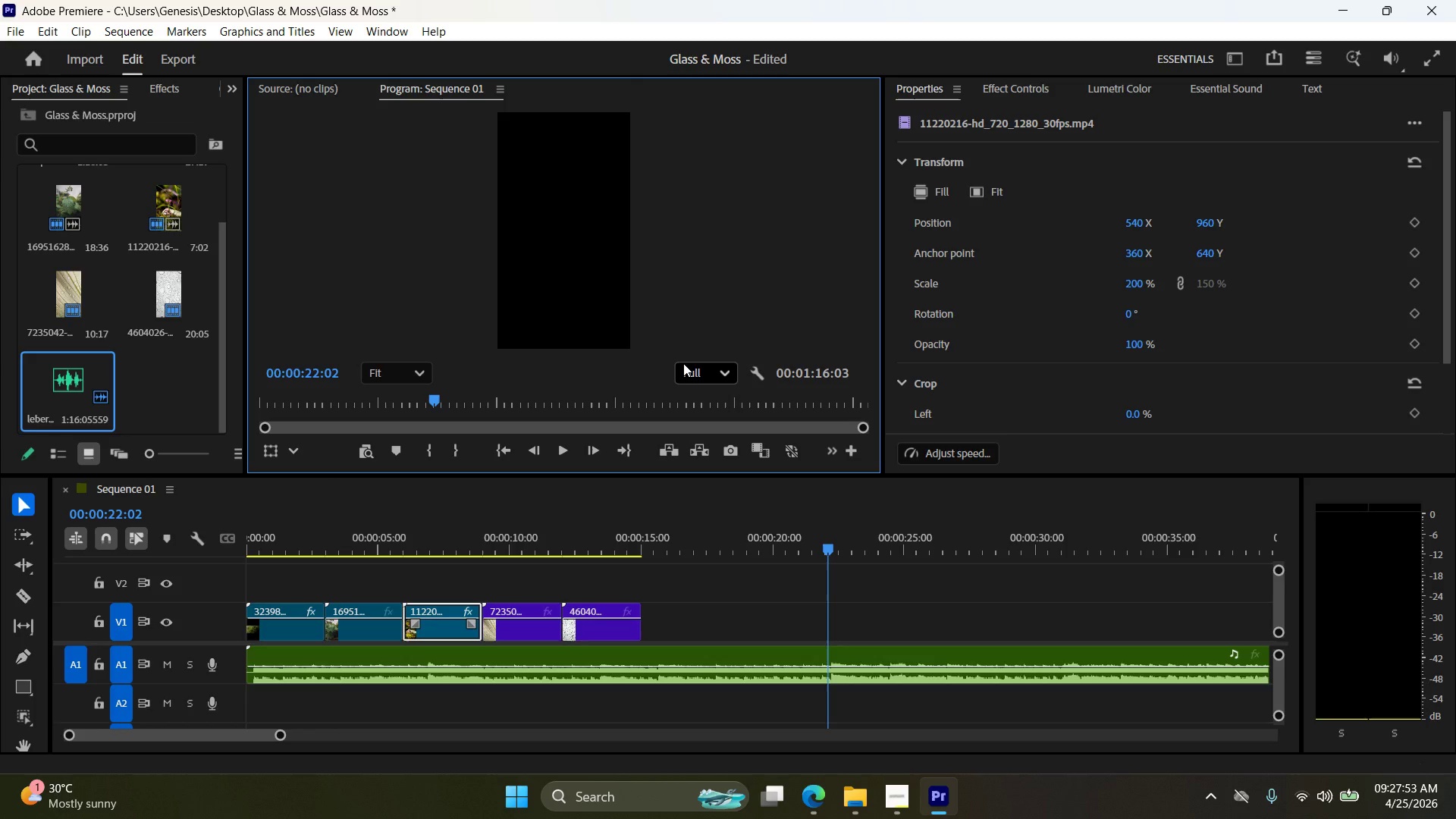 
left_click_drag(start_coordinate=[824, 549], to_coordinate=[221, 585])
 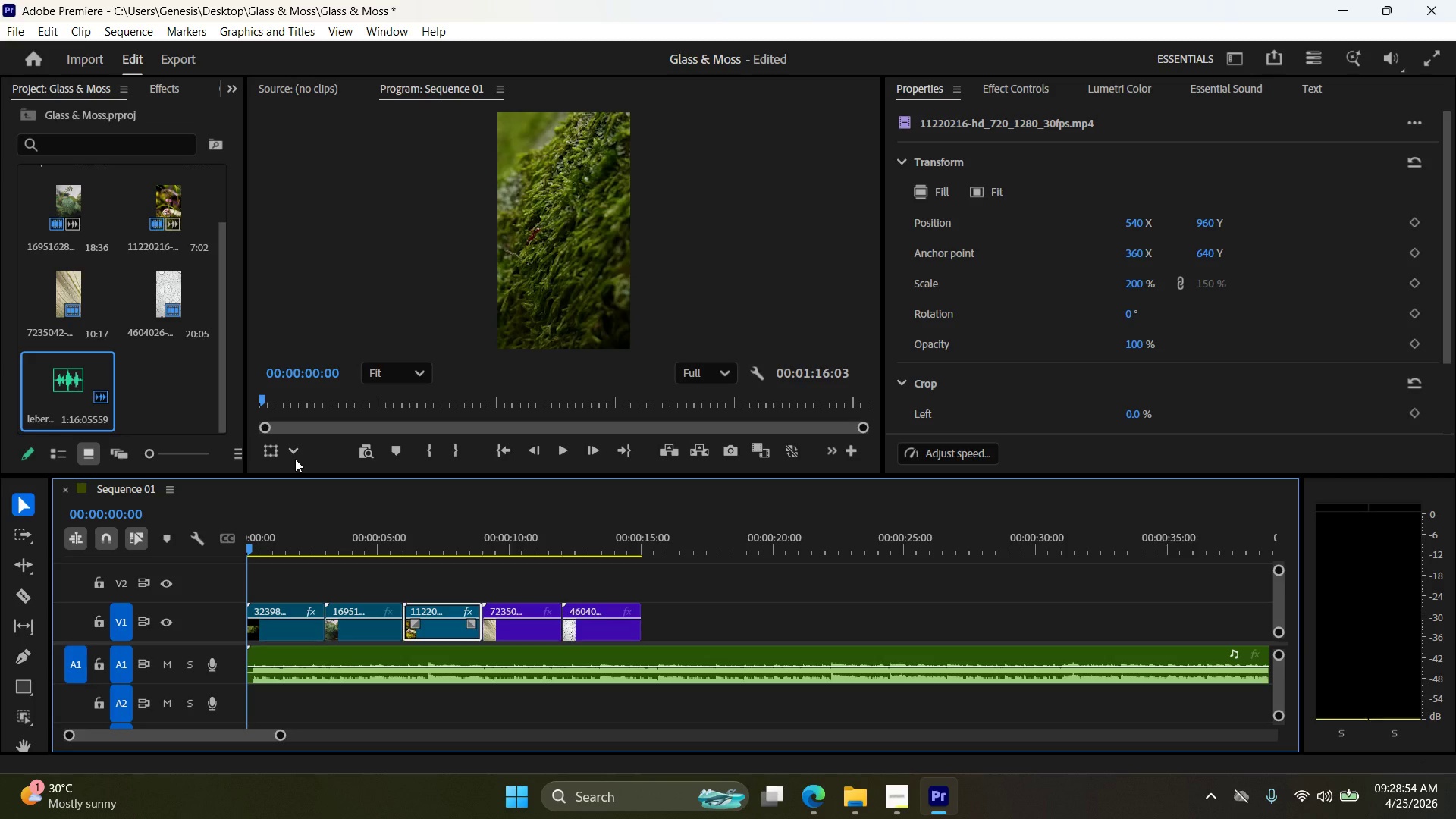 
wait(59.98)
 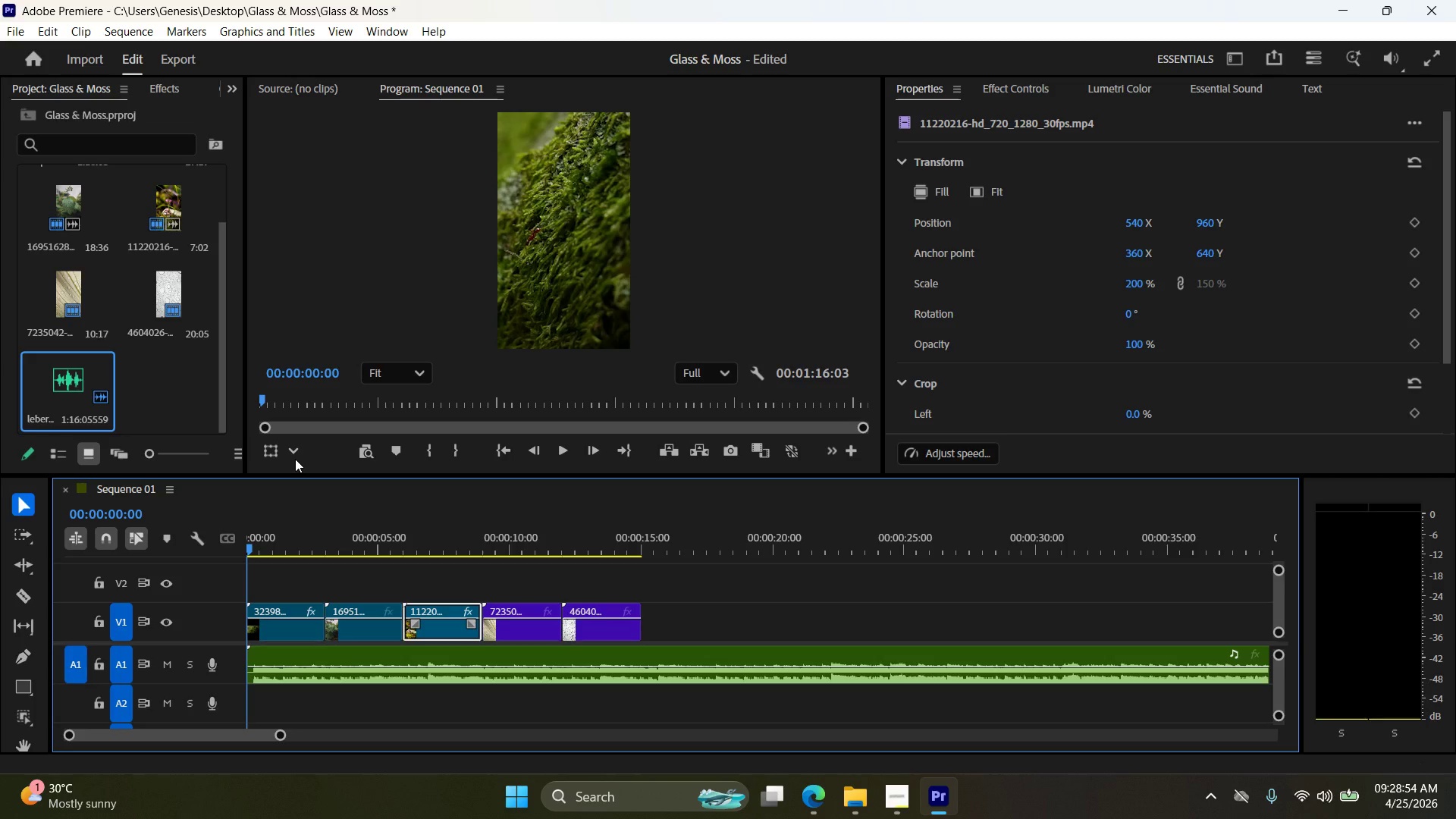 
left_click([279, 617])
 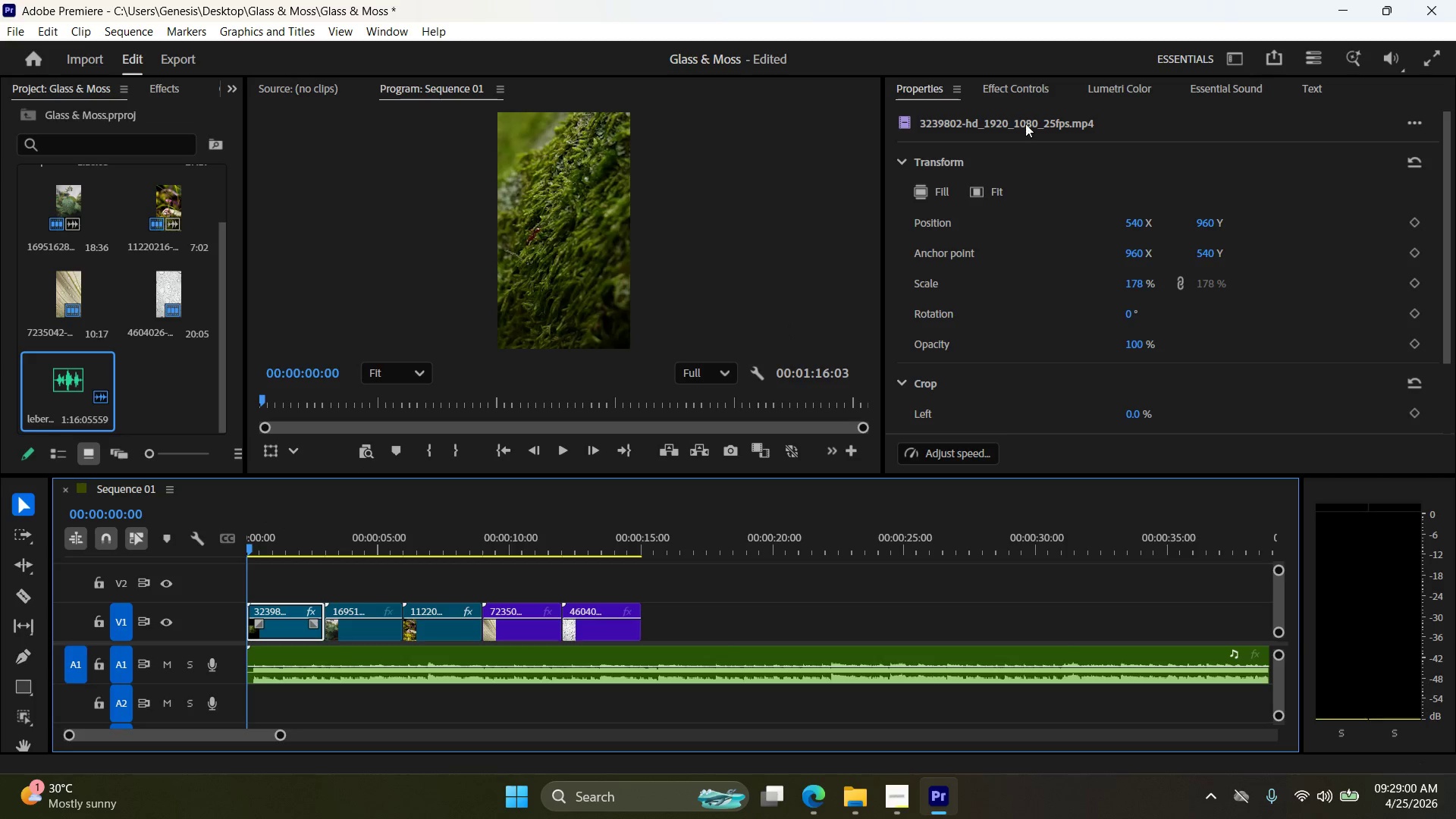 
left_click([1031, 86])
 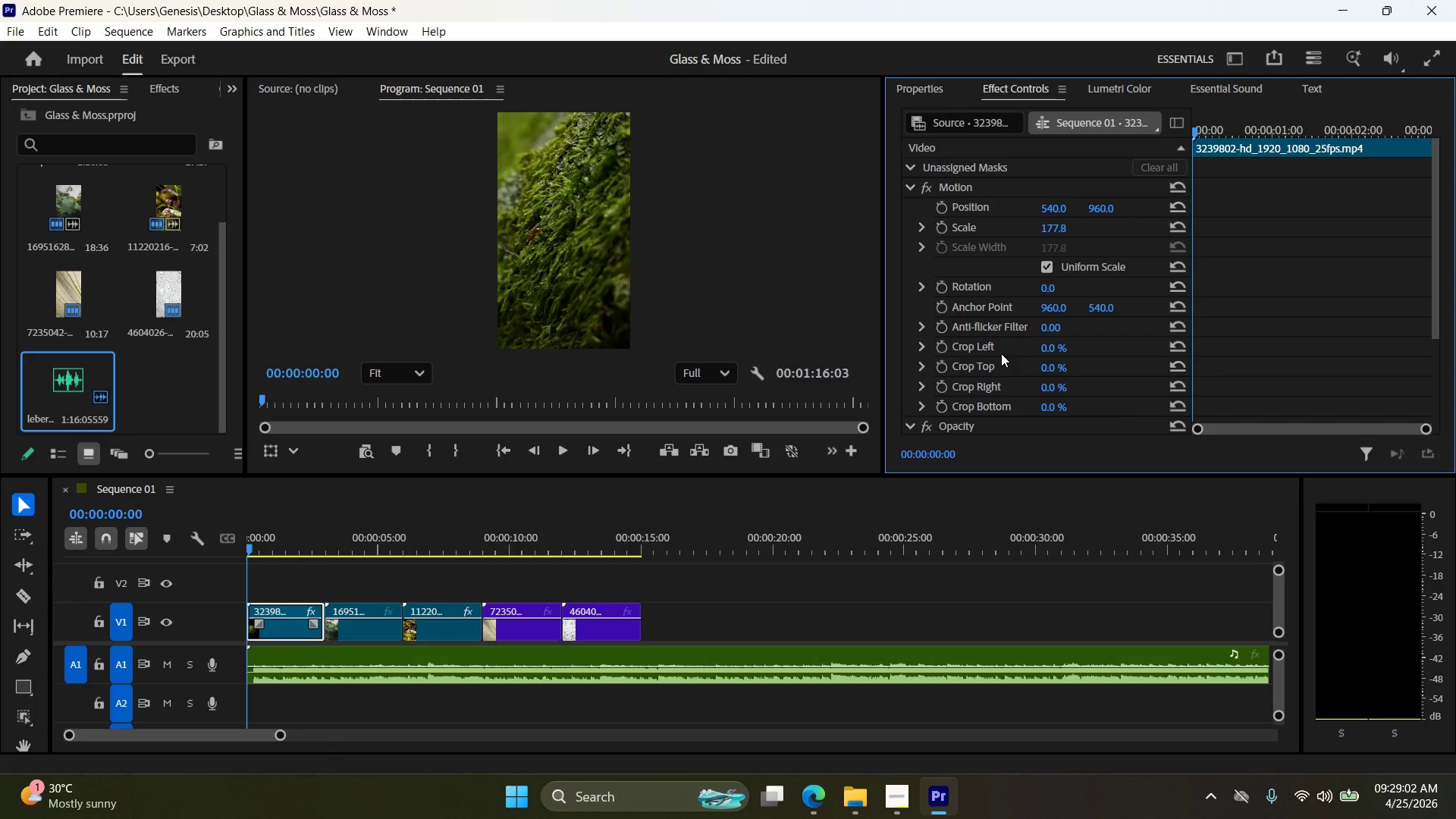 
scroll: coordinate [1003, 356], scroll_direction: down, amount: 9.0
 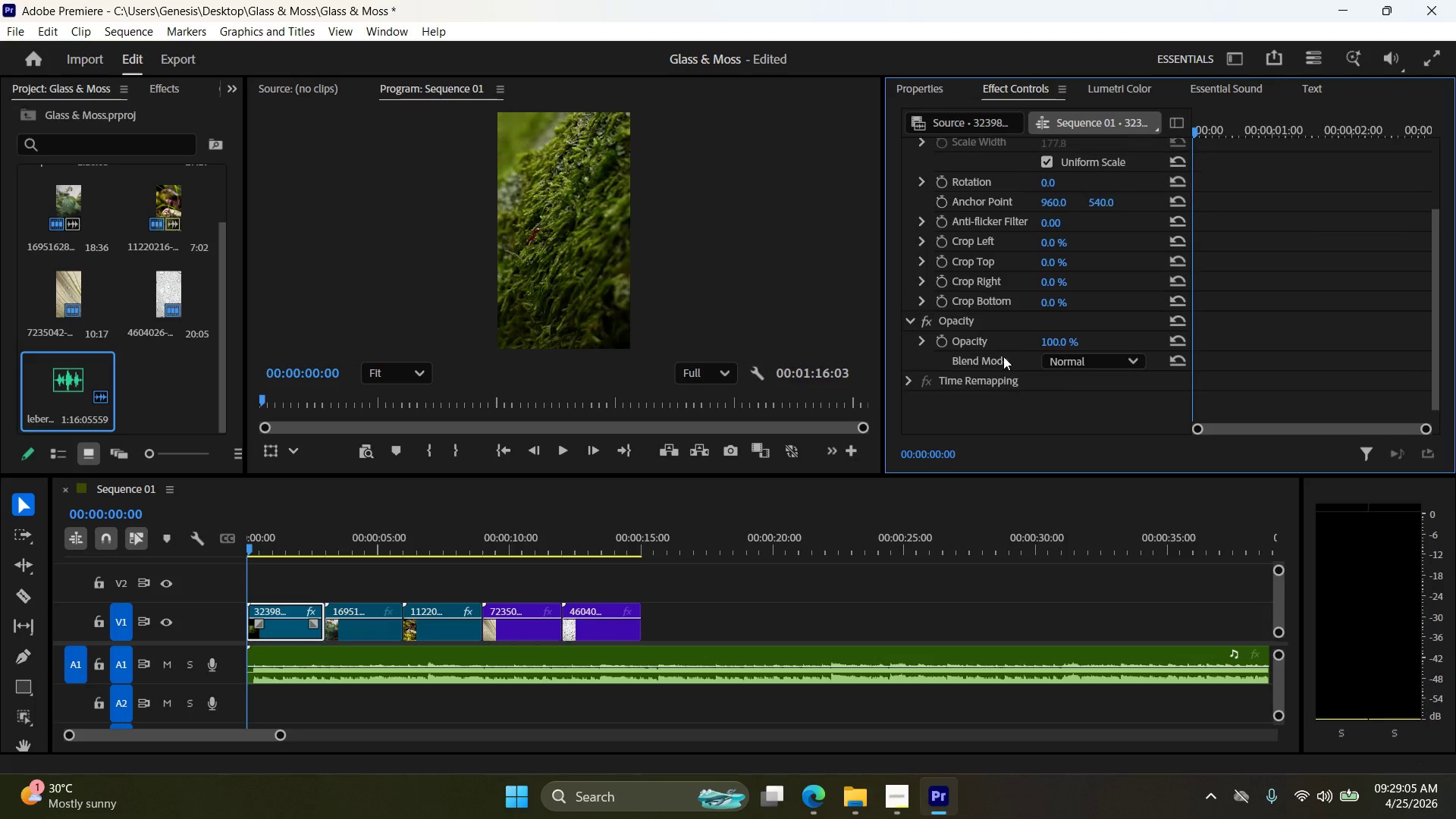 
scroll: coordinate [1003, 356], scroll_direction: up, amount: 1.0
 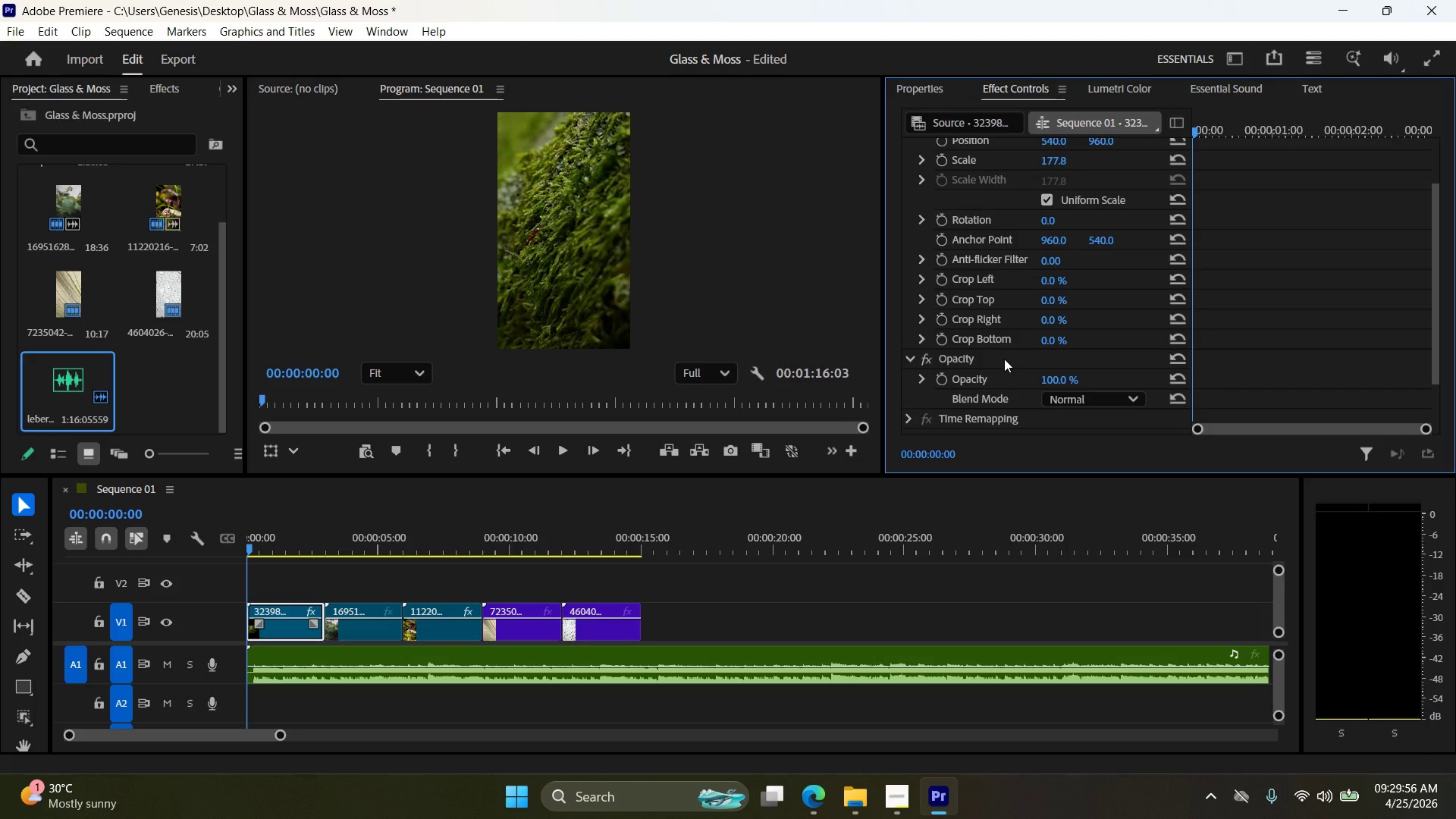 
wait(54.75)
 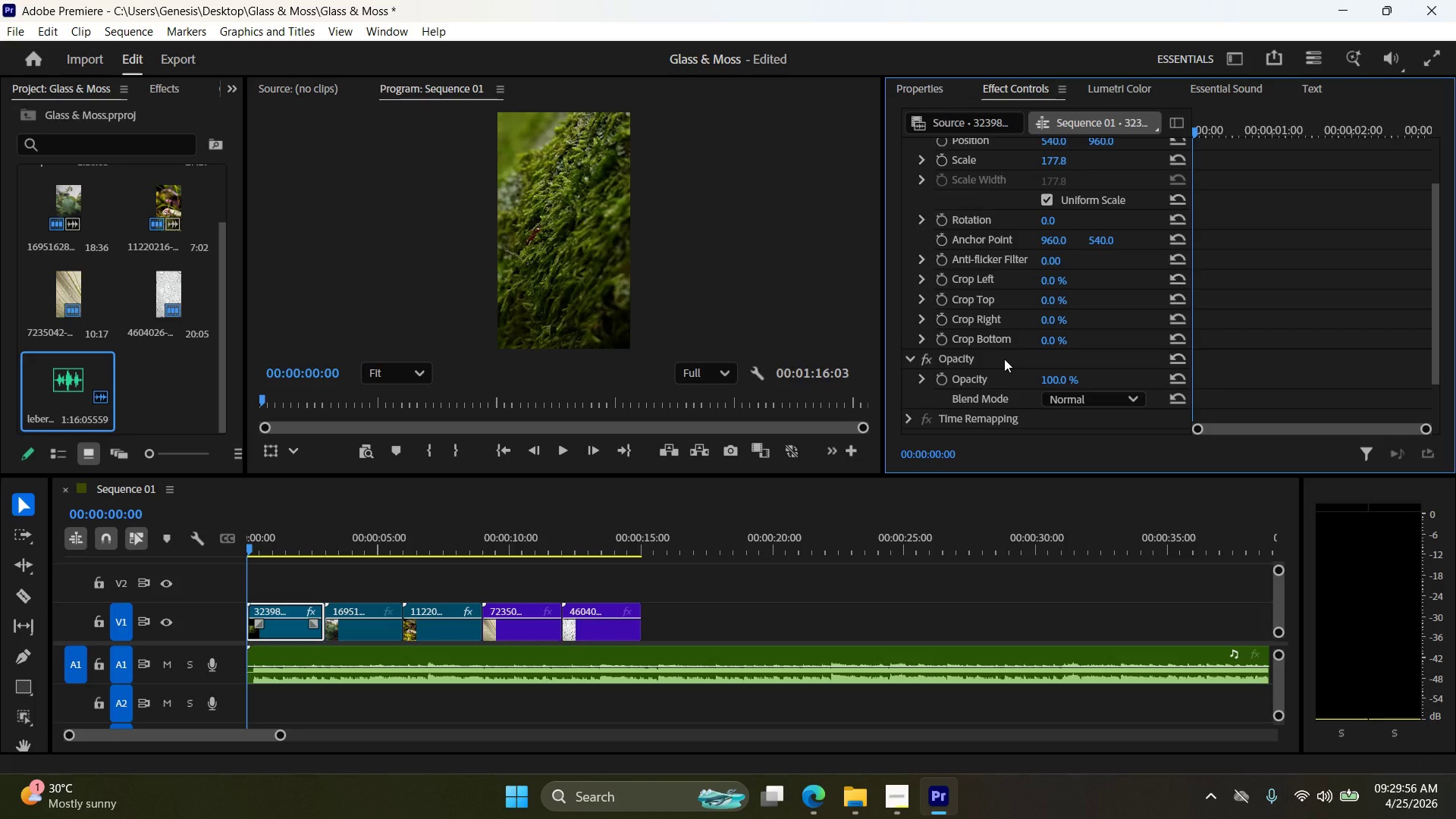 
scroll: coordinate [1065, 260], scroll_direction: down, amount: 3.0
 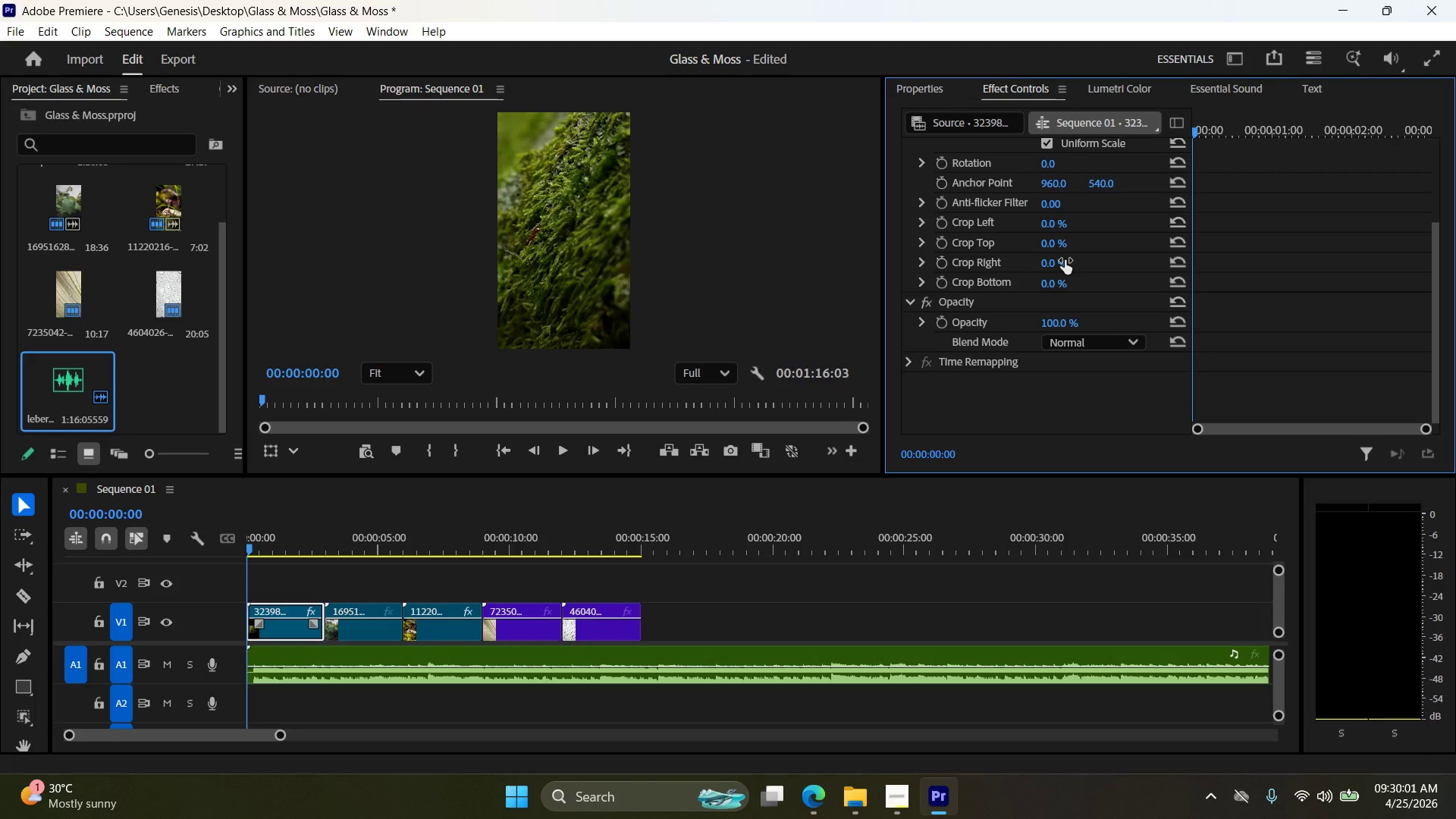 
scroll: coordinate [1068, 265], scroll_direction: up, amount: 11.0
 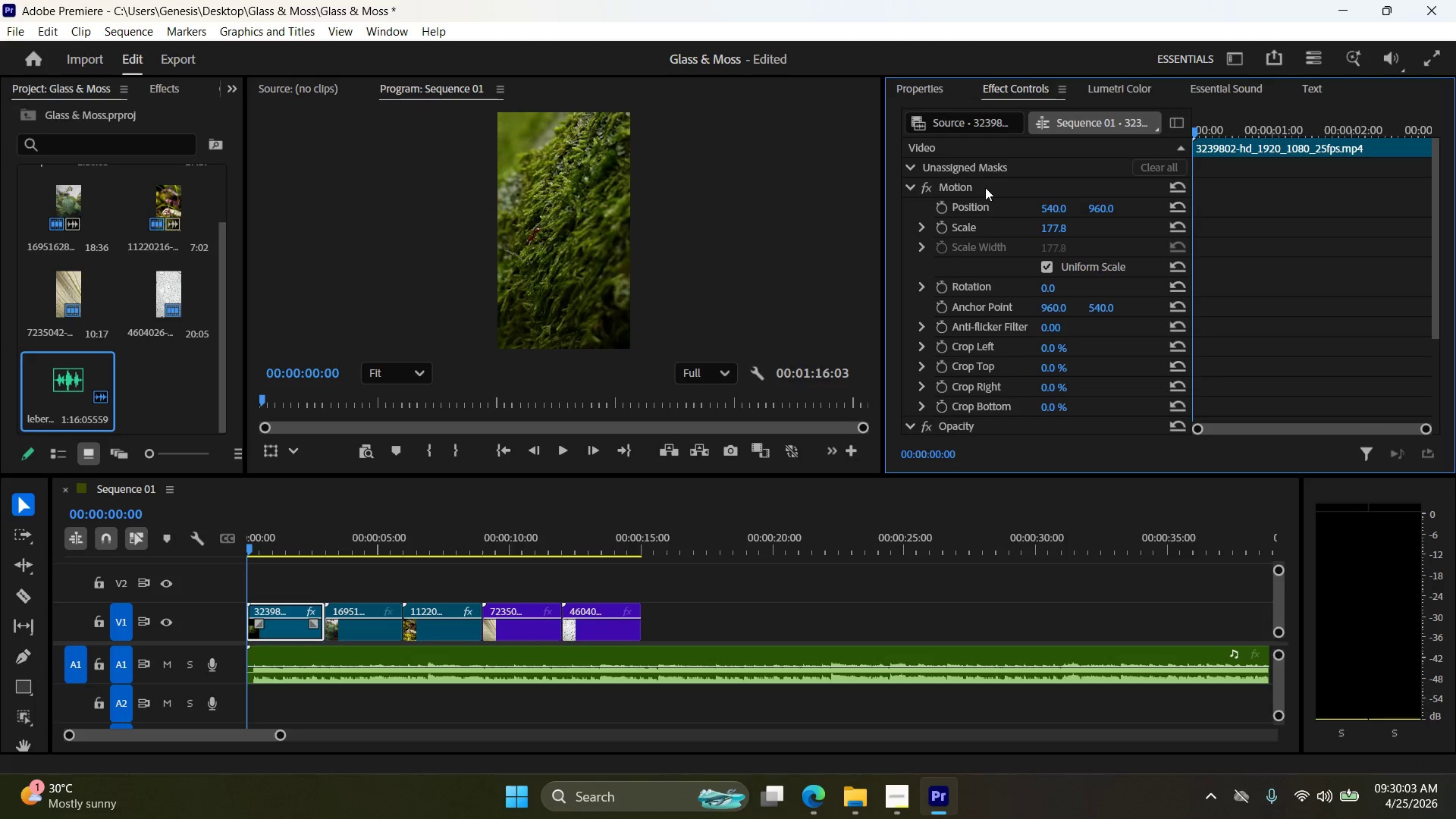 
scroll: coordinate [993, 243], scroll_direction: down, amount: 5.0
 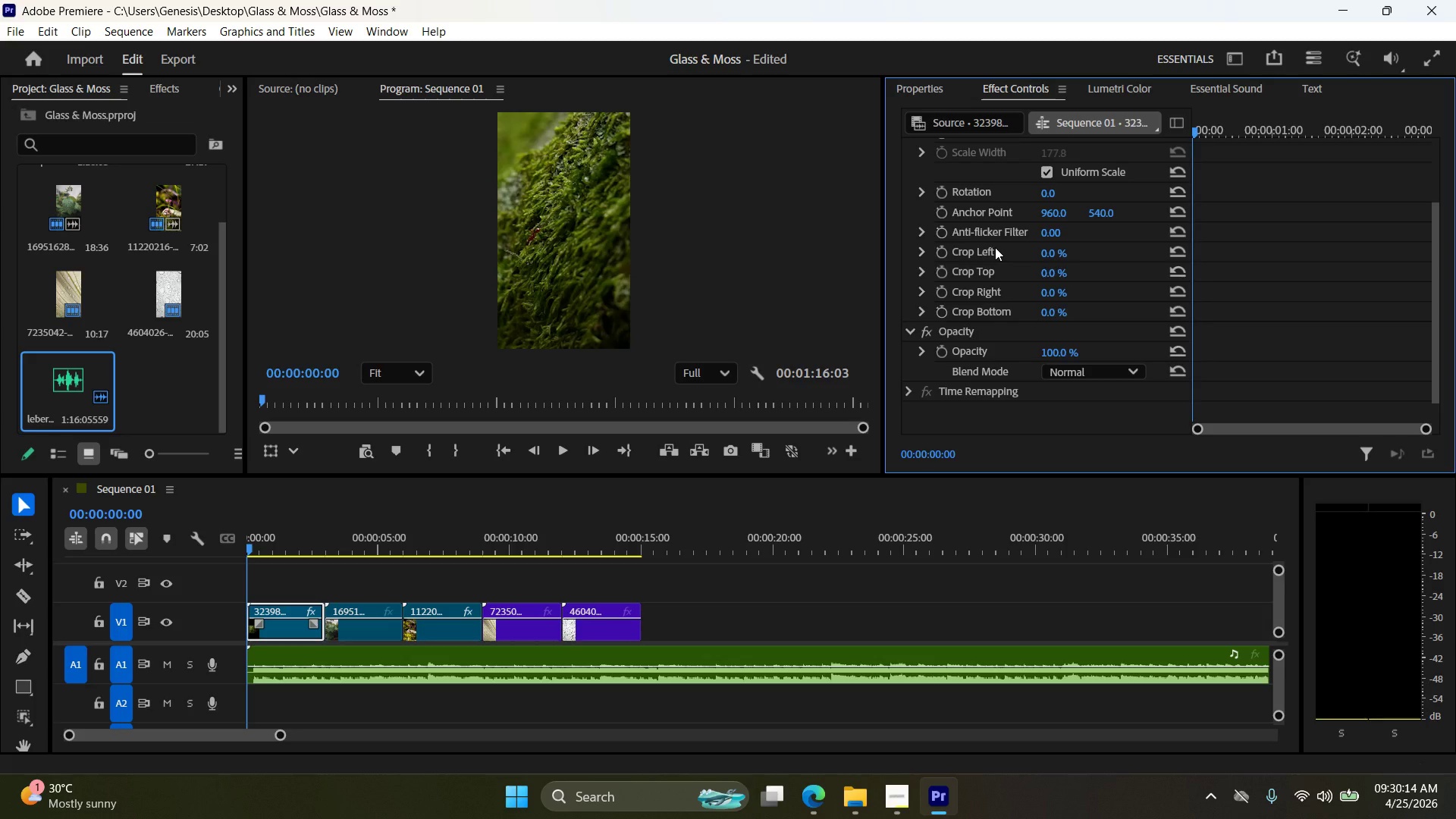 
wait(14.61)
 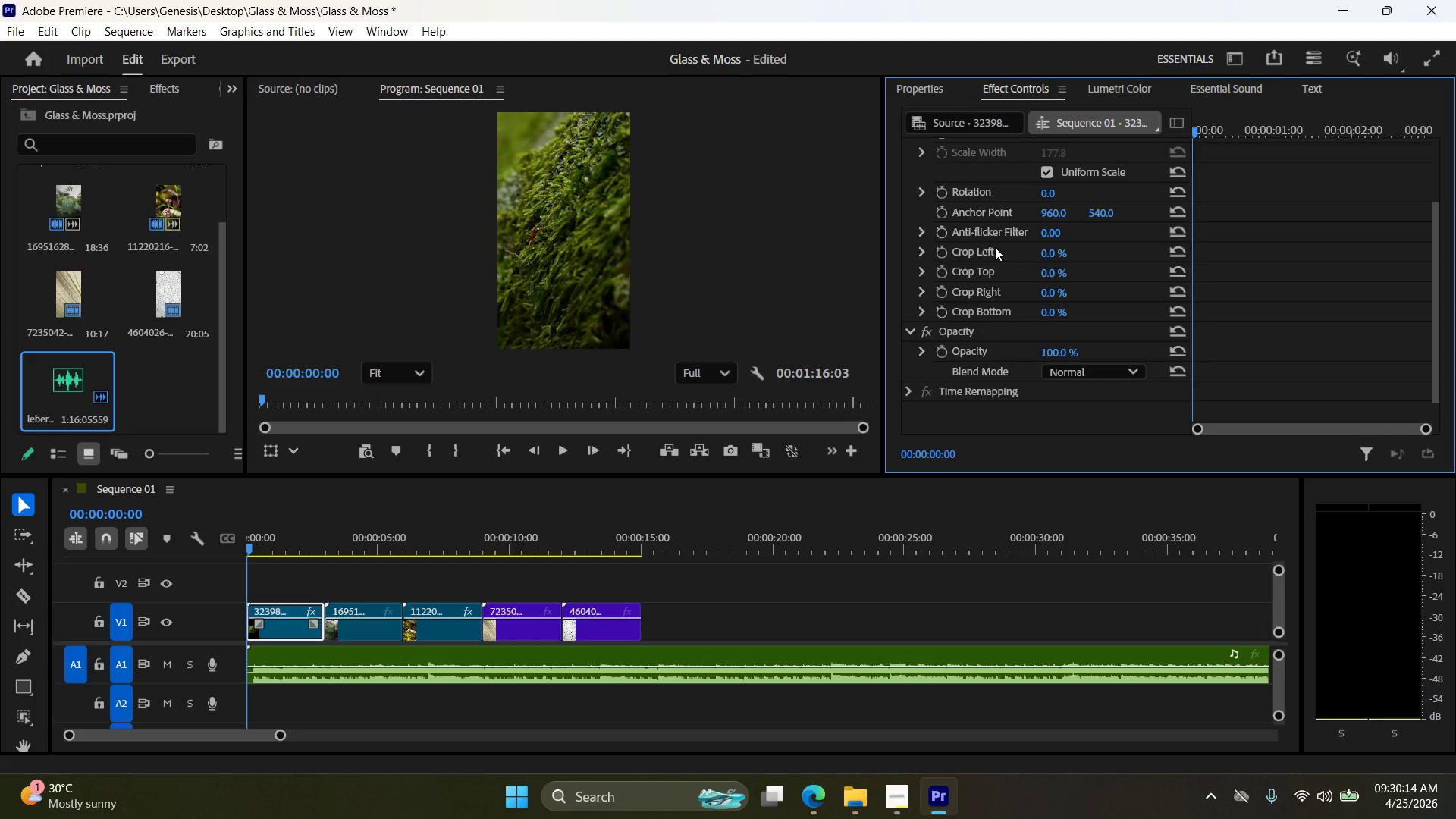 
scroll: coordinate [1007, 269], scroll_direction: up, amount: 7.0
 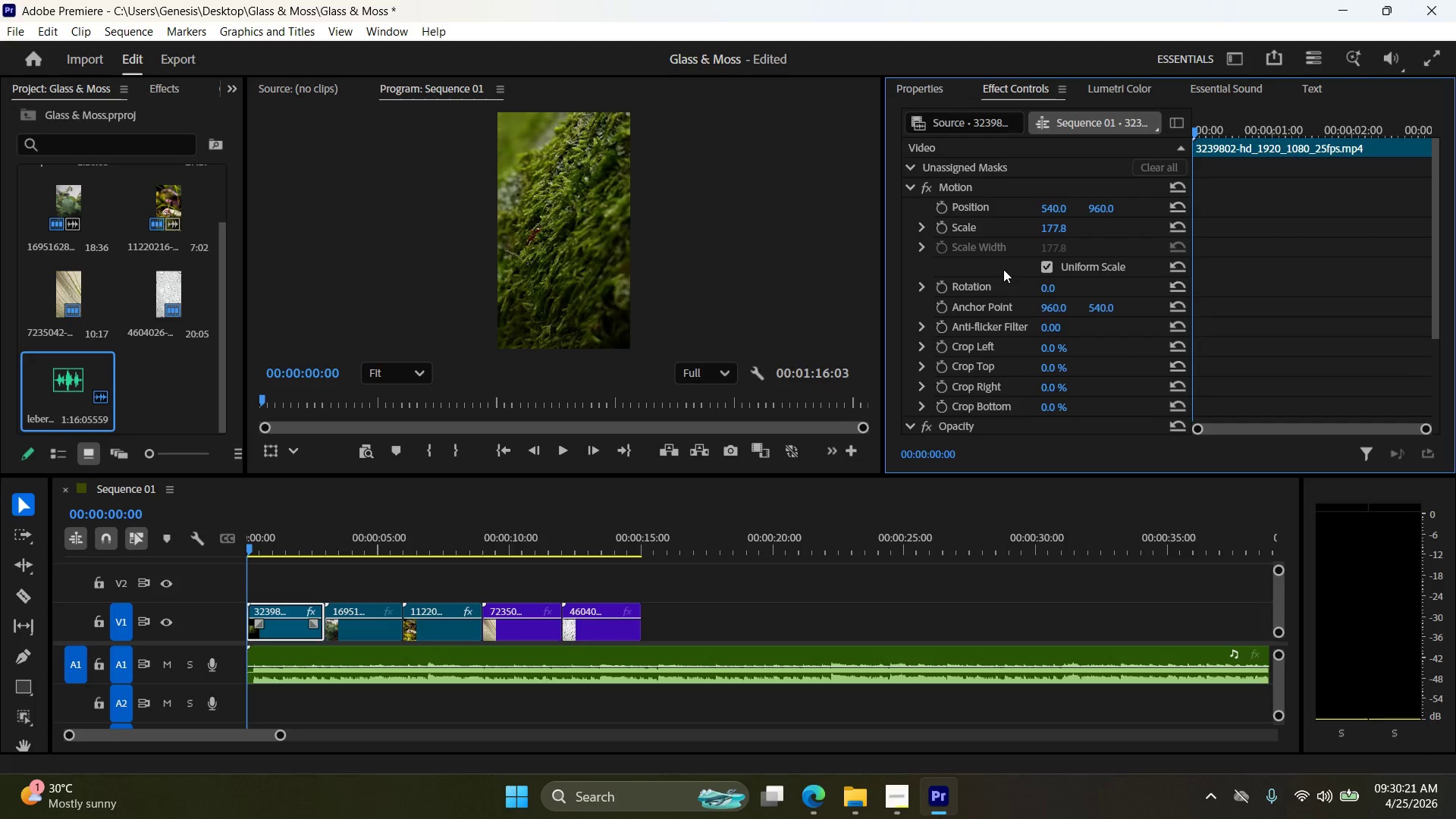 
scroll: coordinate [1004, 275], scroll_direction: down, amount: 8.0
 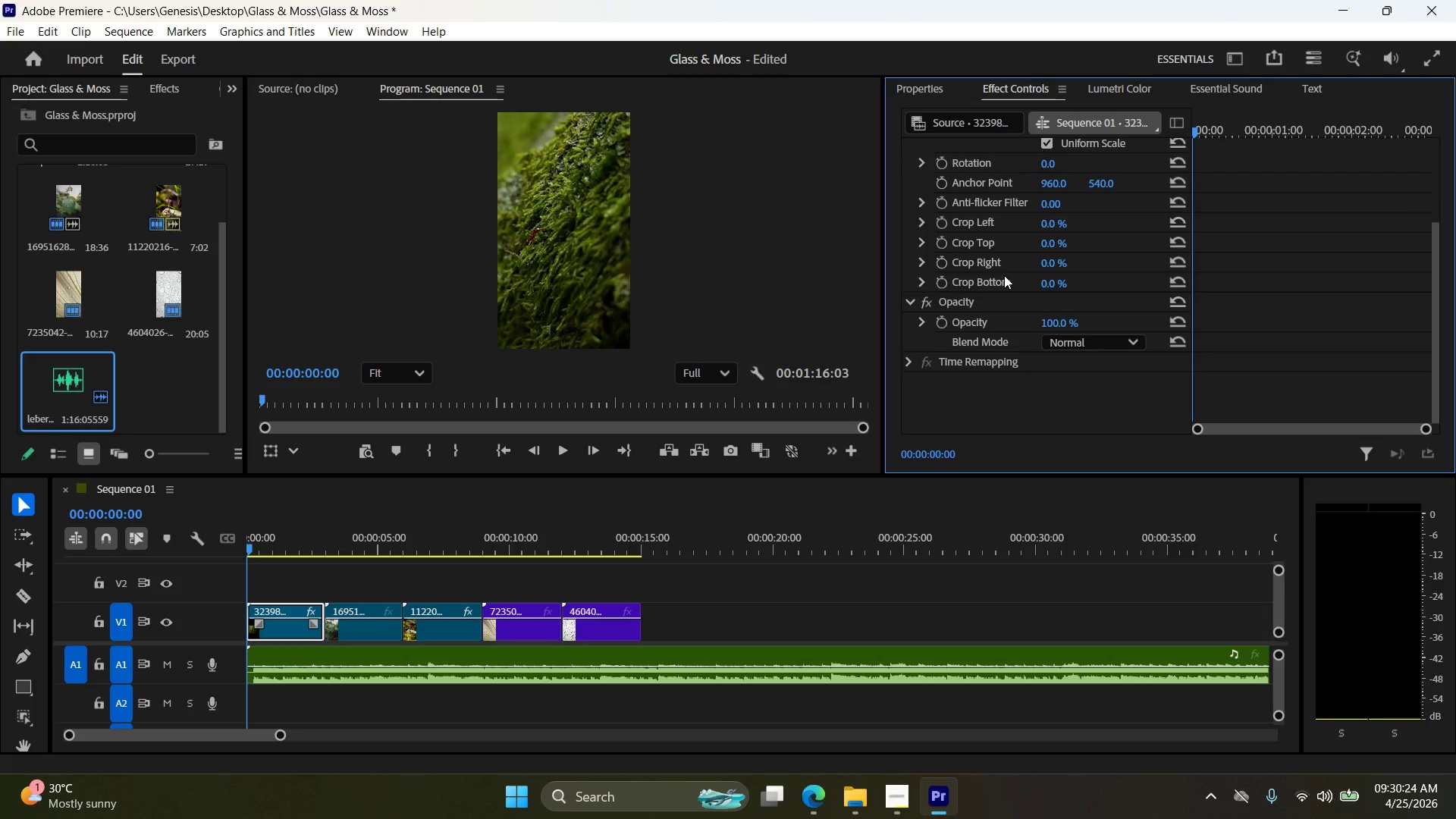 
scroll: coordinate [1006, 275], scroll_direction: up, amount: 8.0
 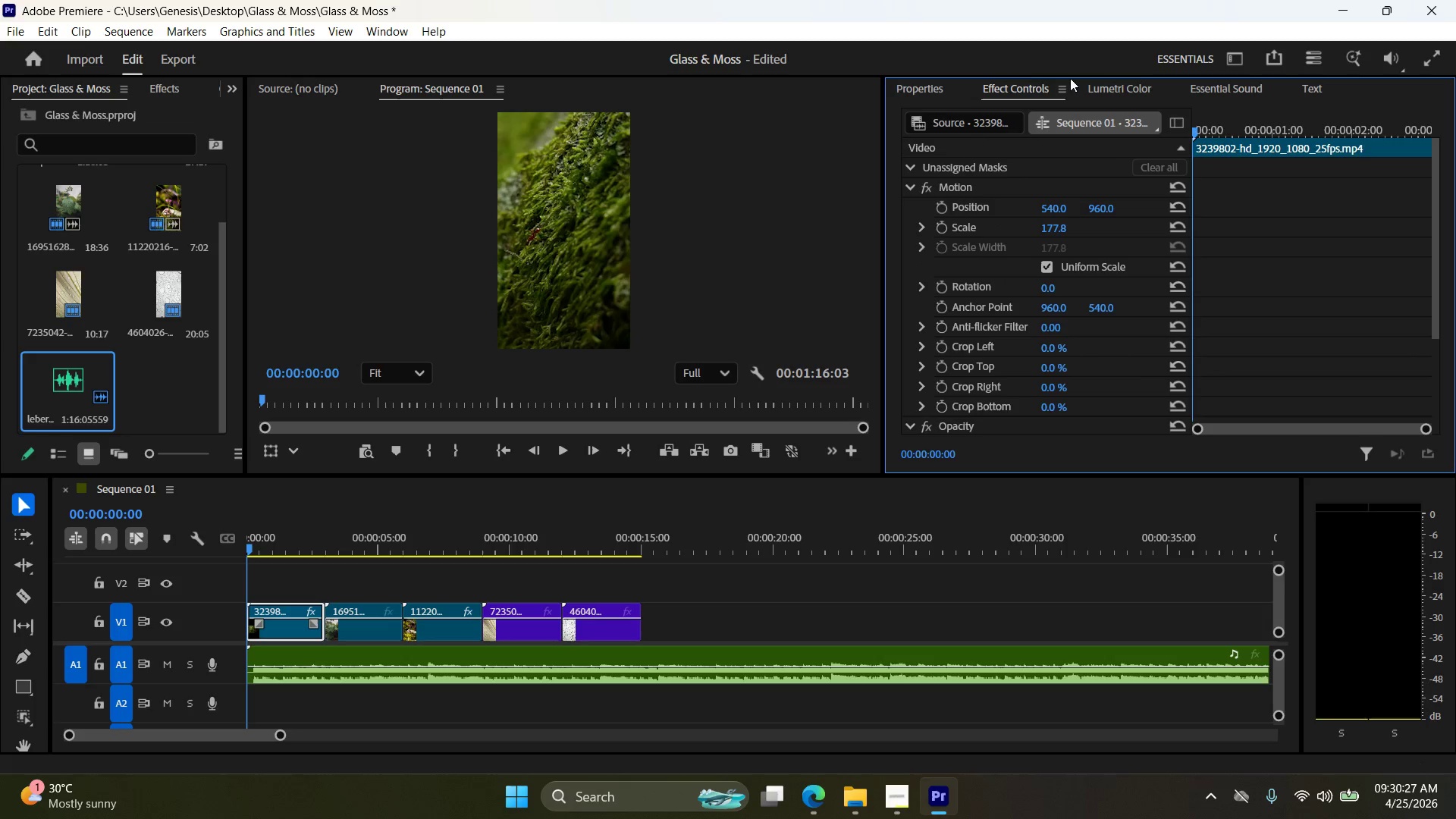 
left_click([1110, 88])
 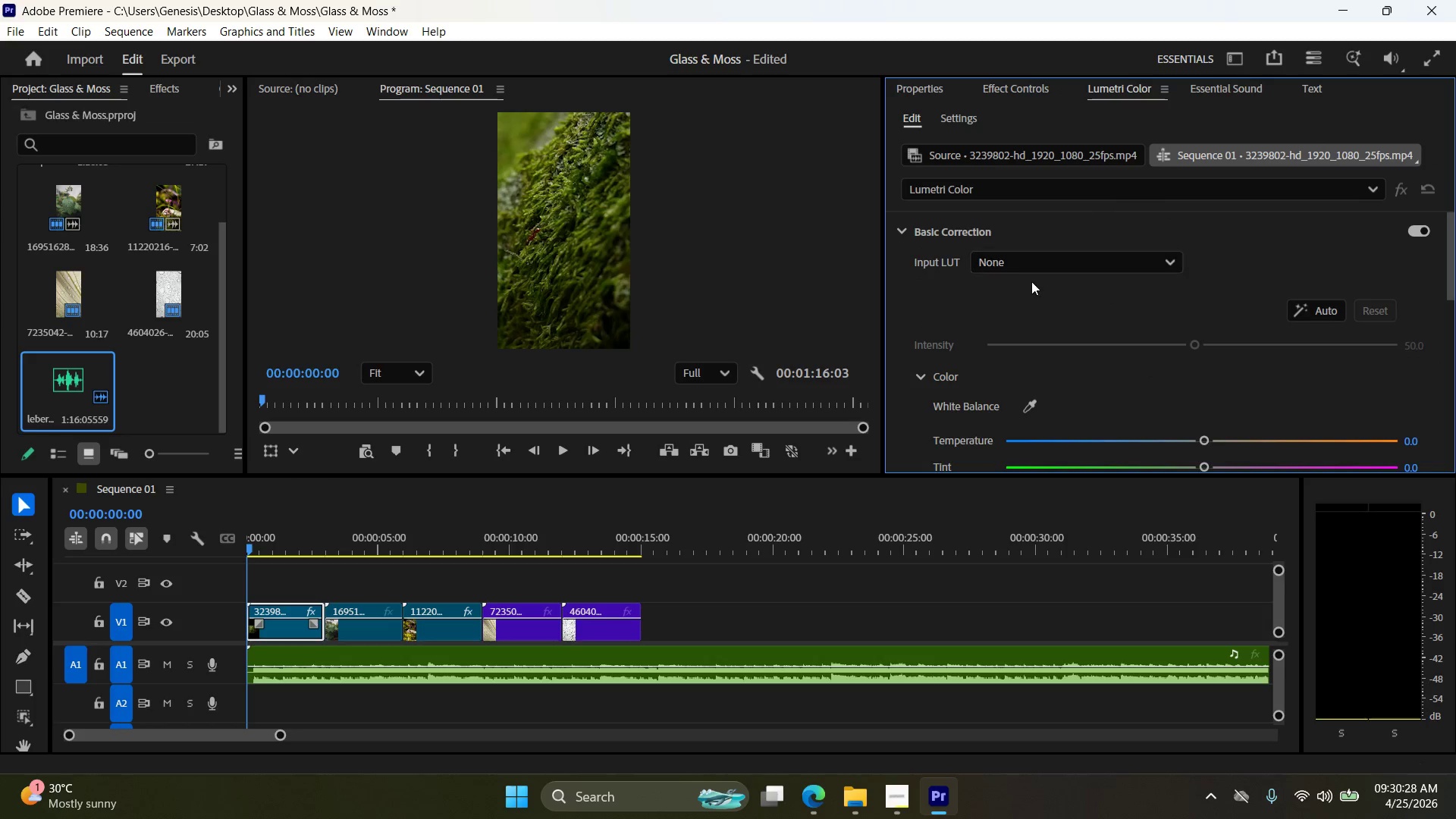 
scroll: coordinate [1030, 292], scroll_direction: down, amount: 4.0
 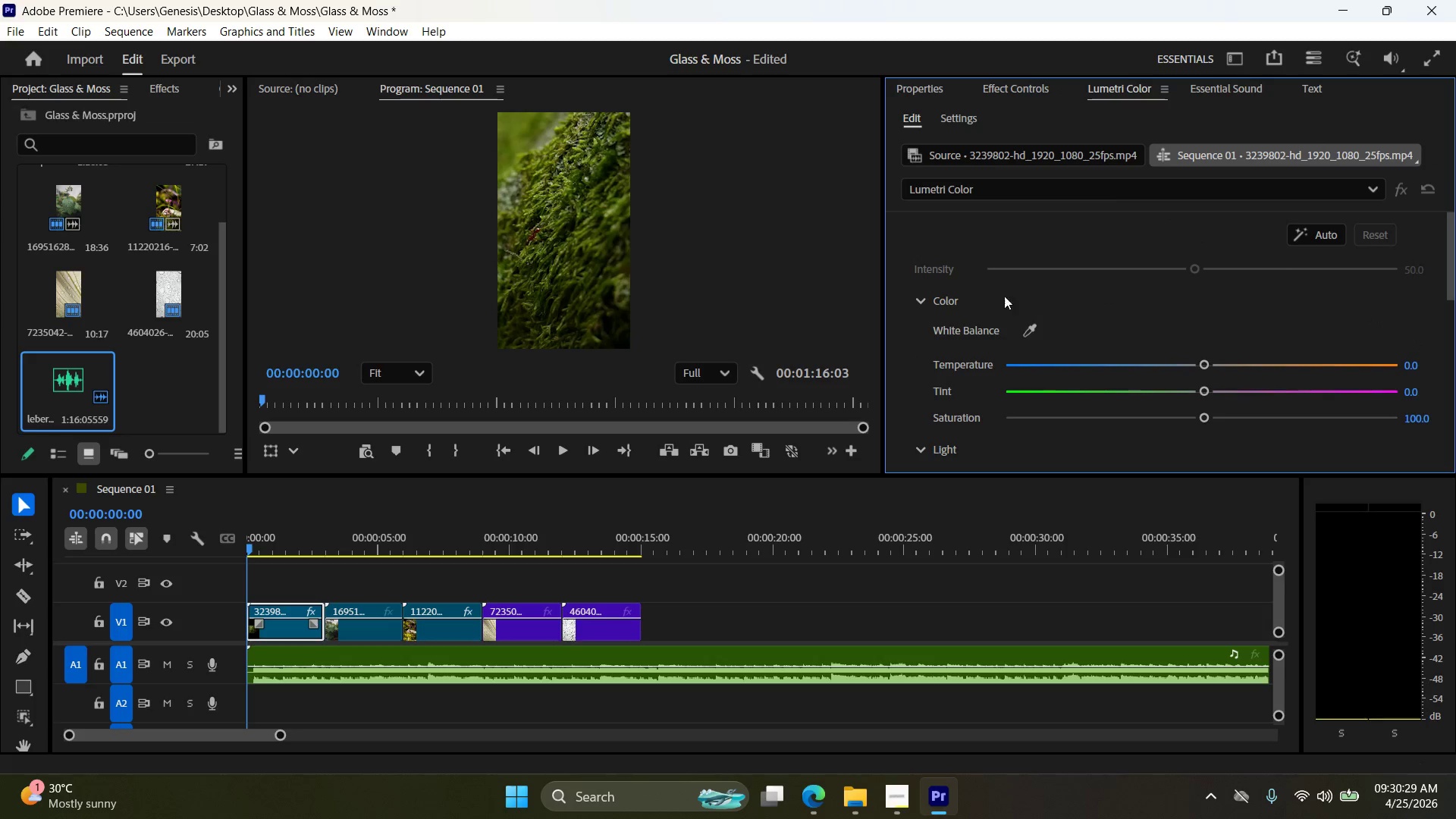 
mouse_move([916, 311])
 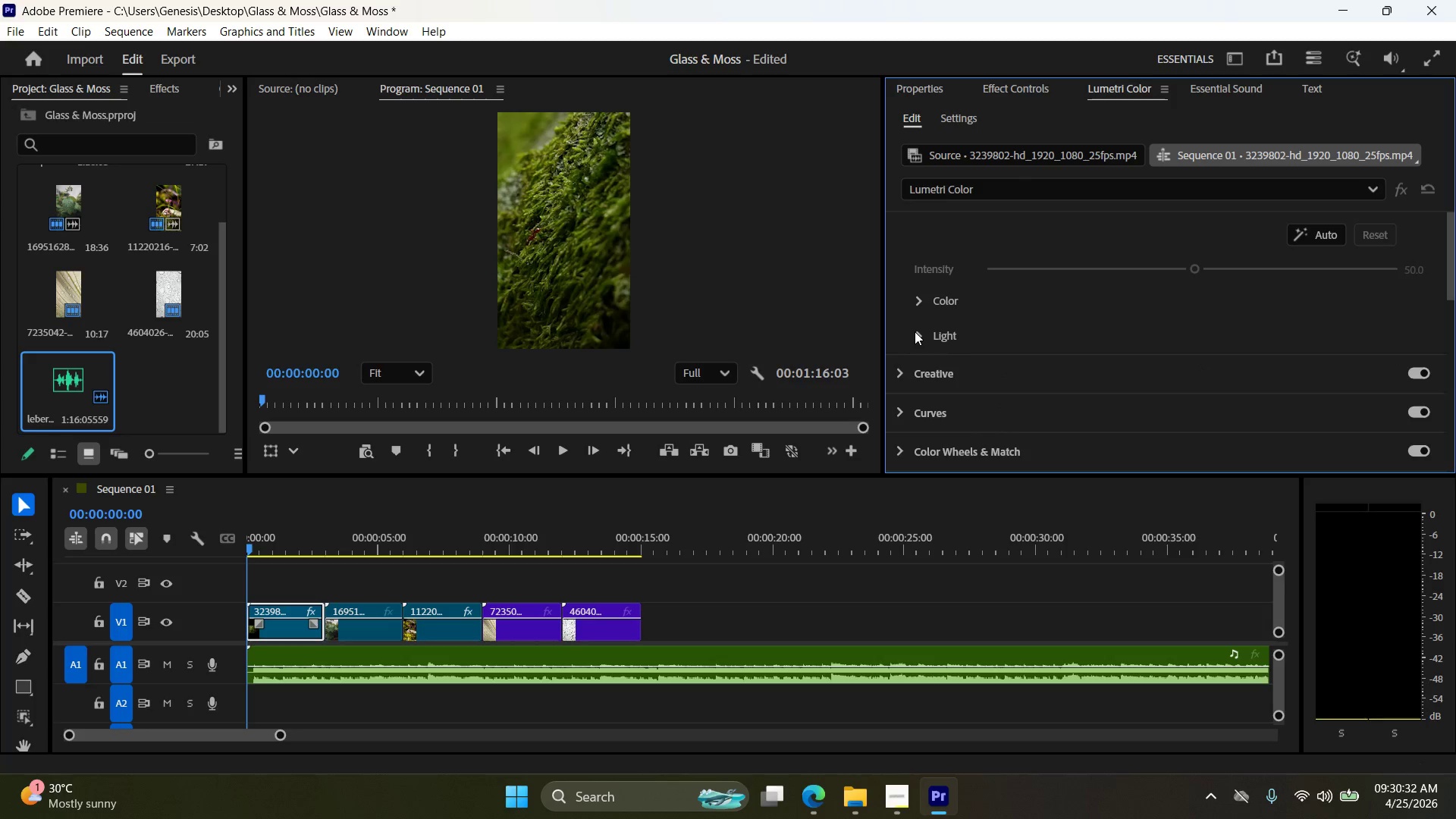 
scroll: coordinate [917, 334], scroll_direction: up, amount: 9.0
 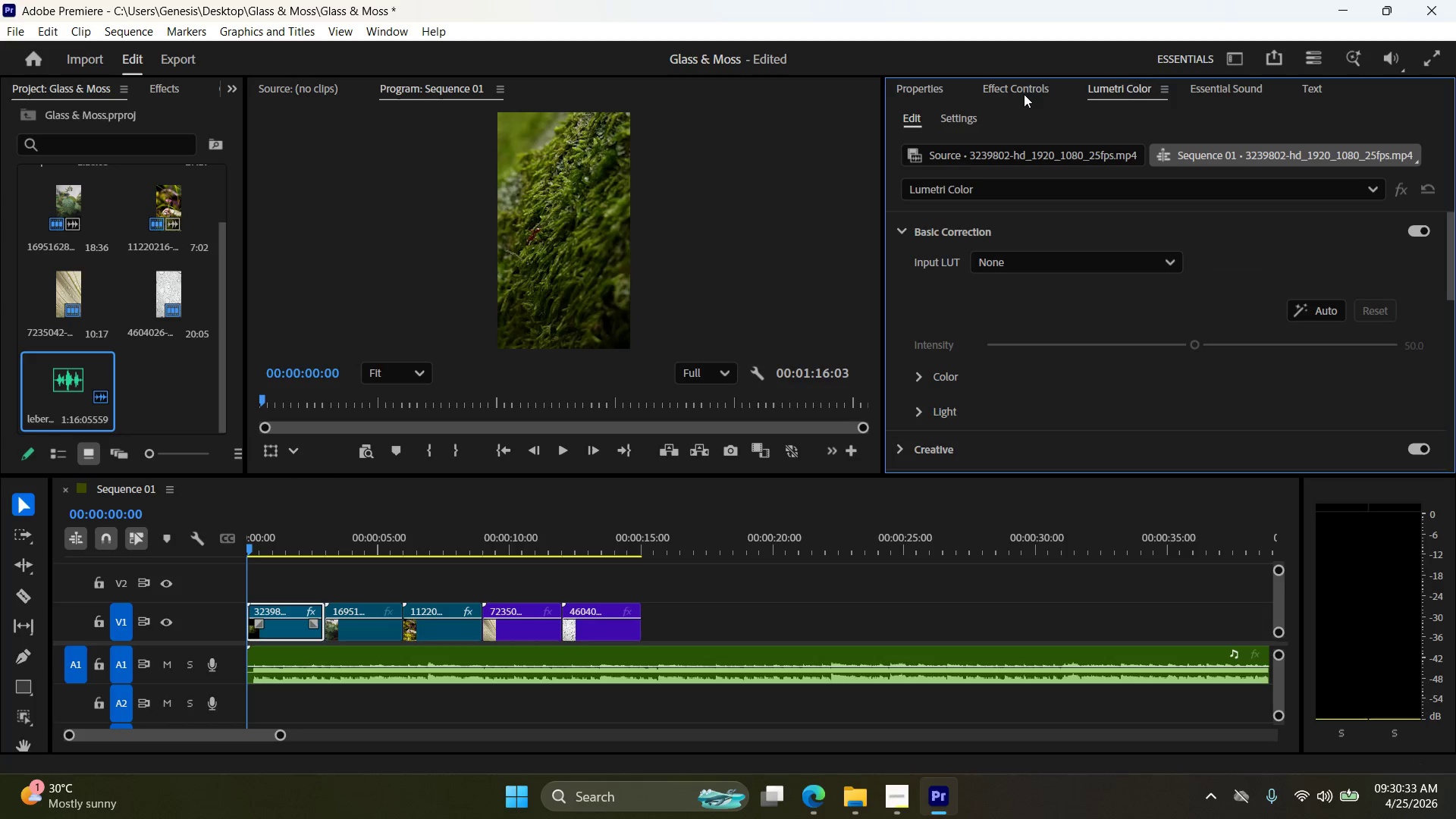 
left_click([1024, 93])
 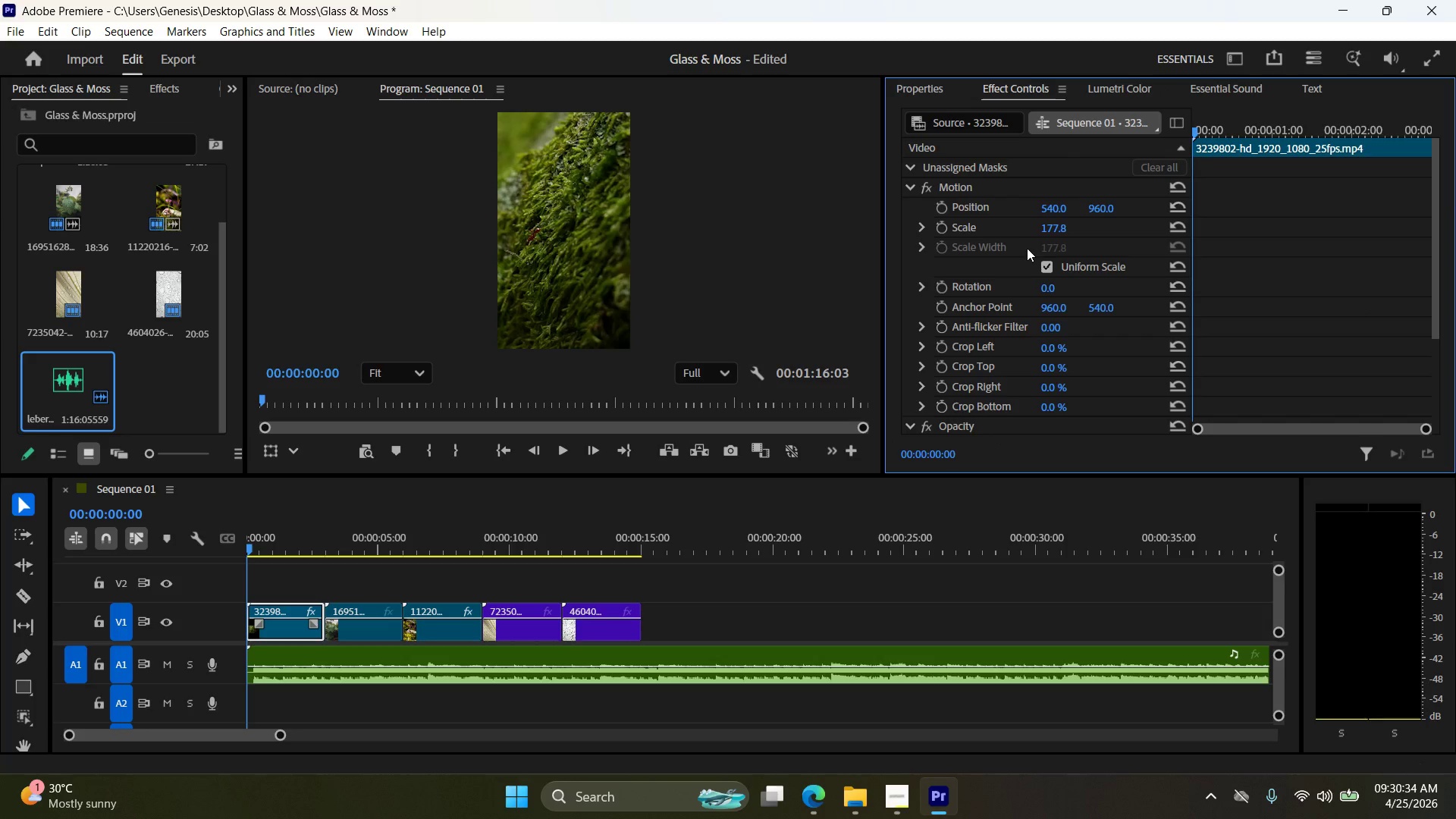 
scroll: coordinate [1028, 252], scroll_direction: up, amount: 5.0
 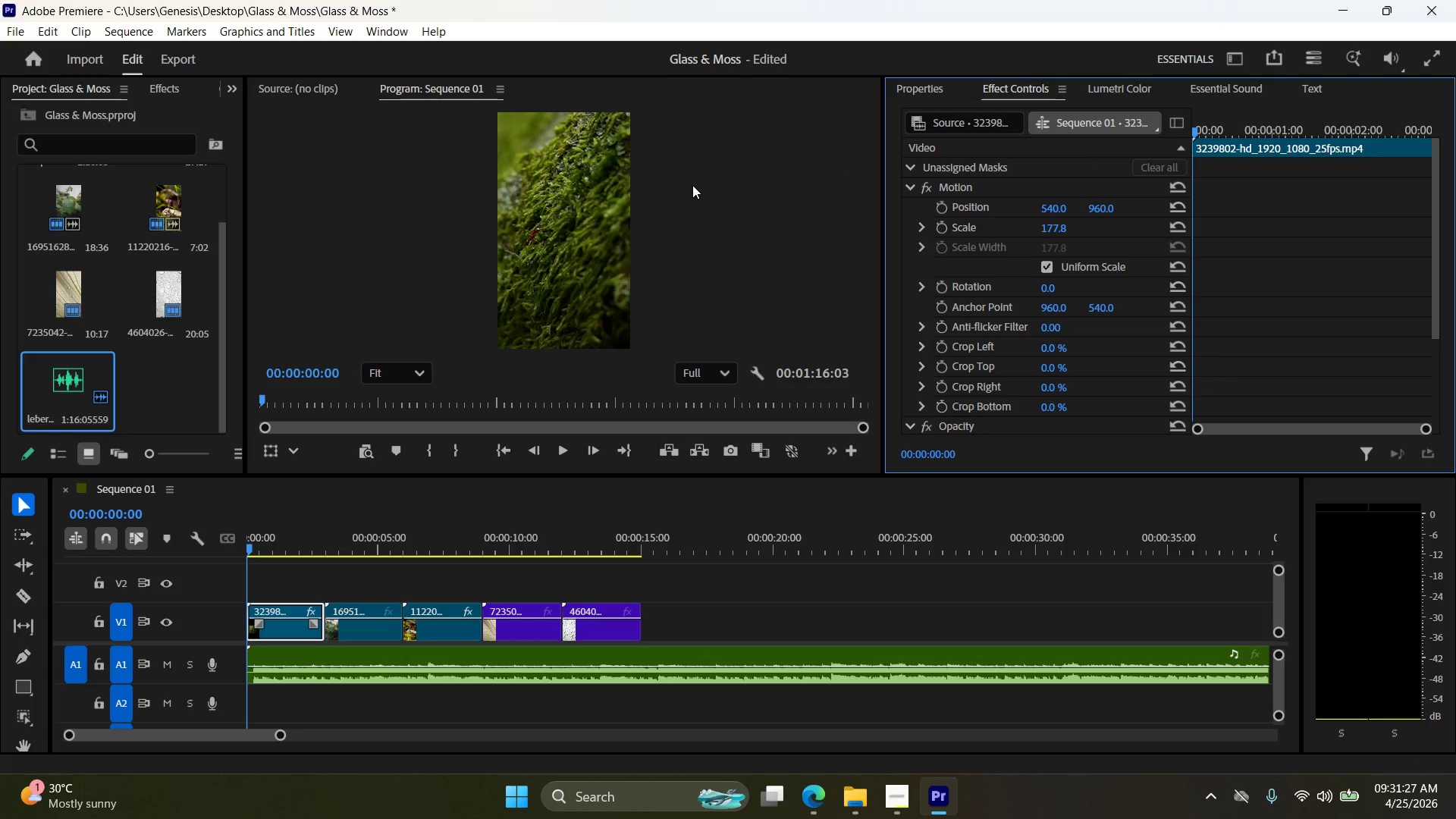 
wait(57.62)
 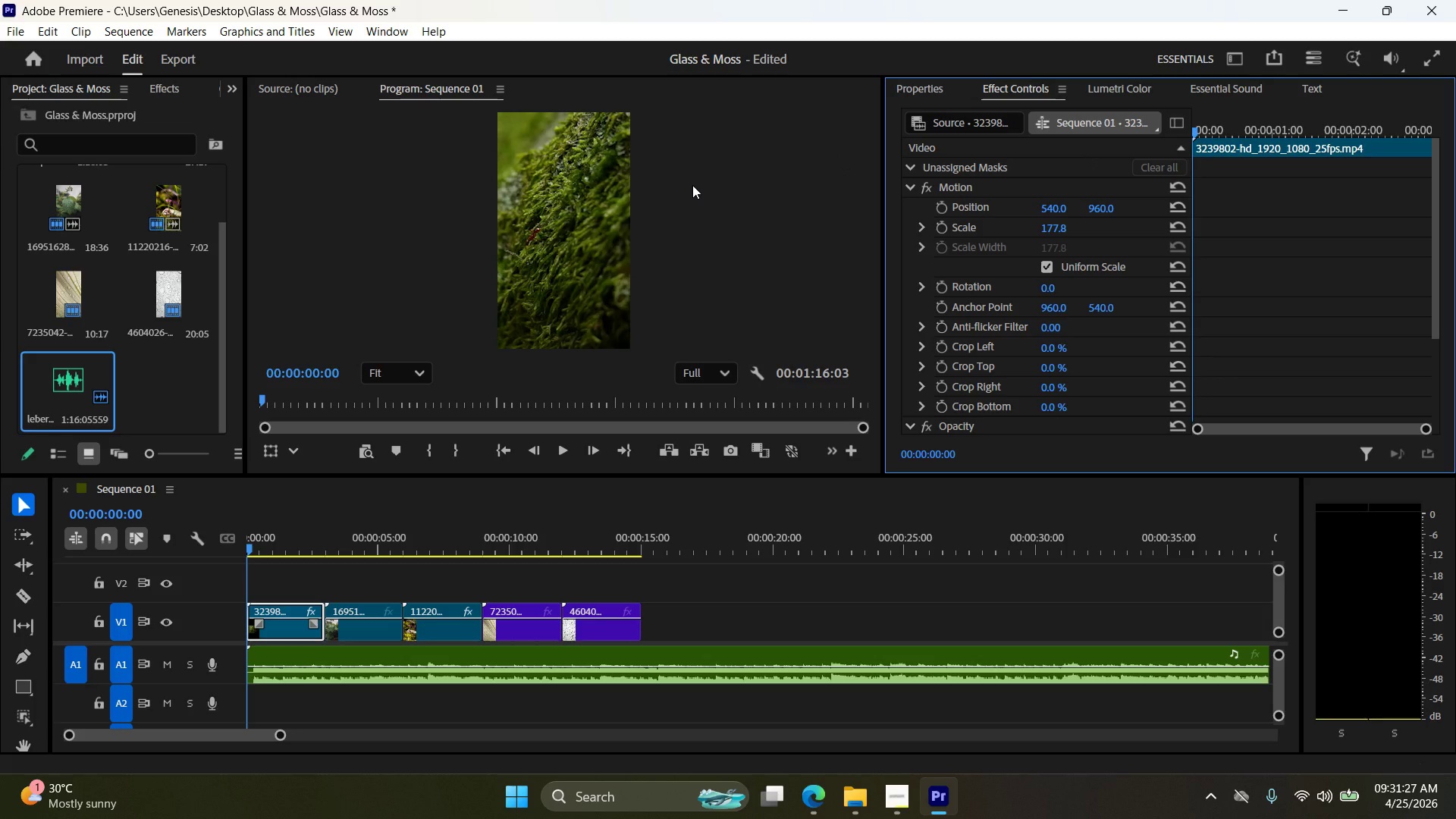 
left_click([154, 84])
 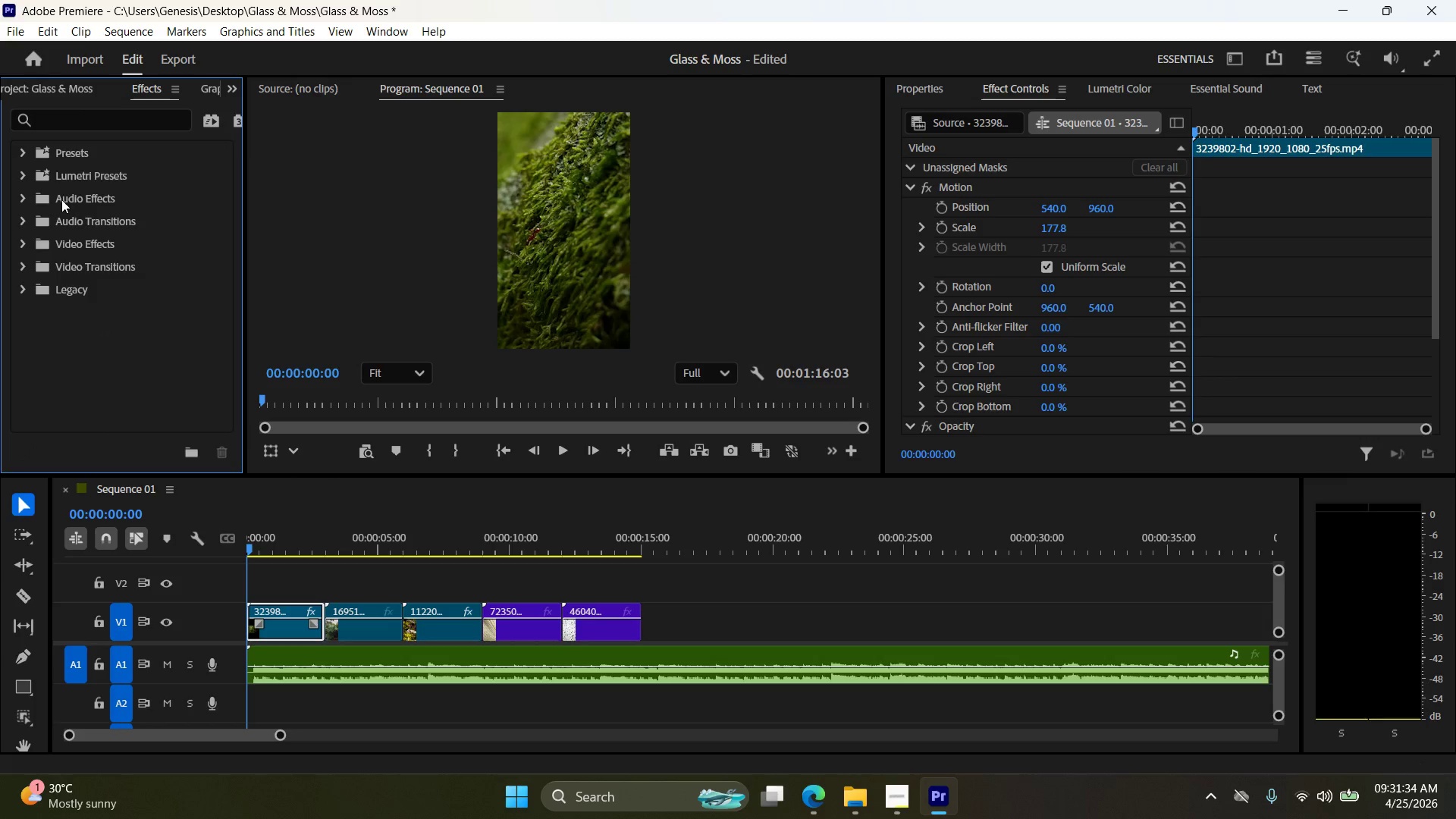 
left_click([93, 117])
 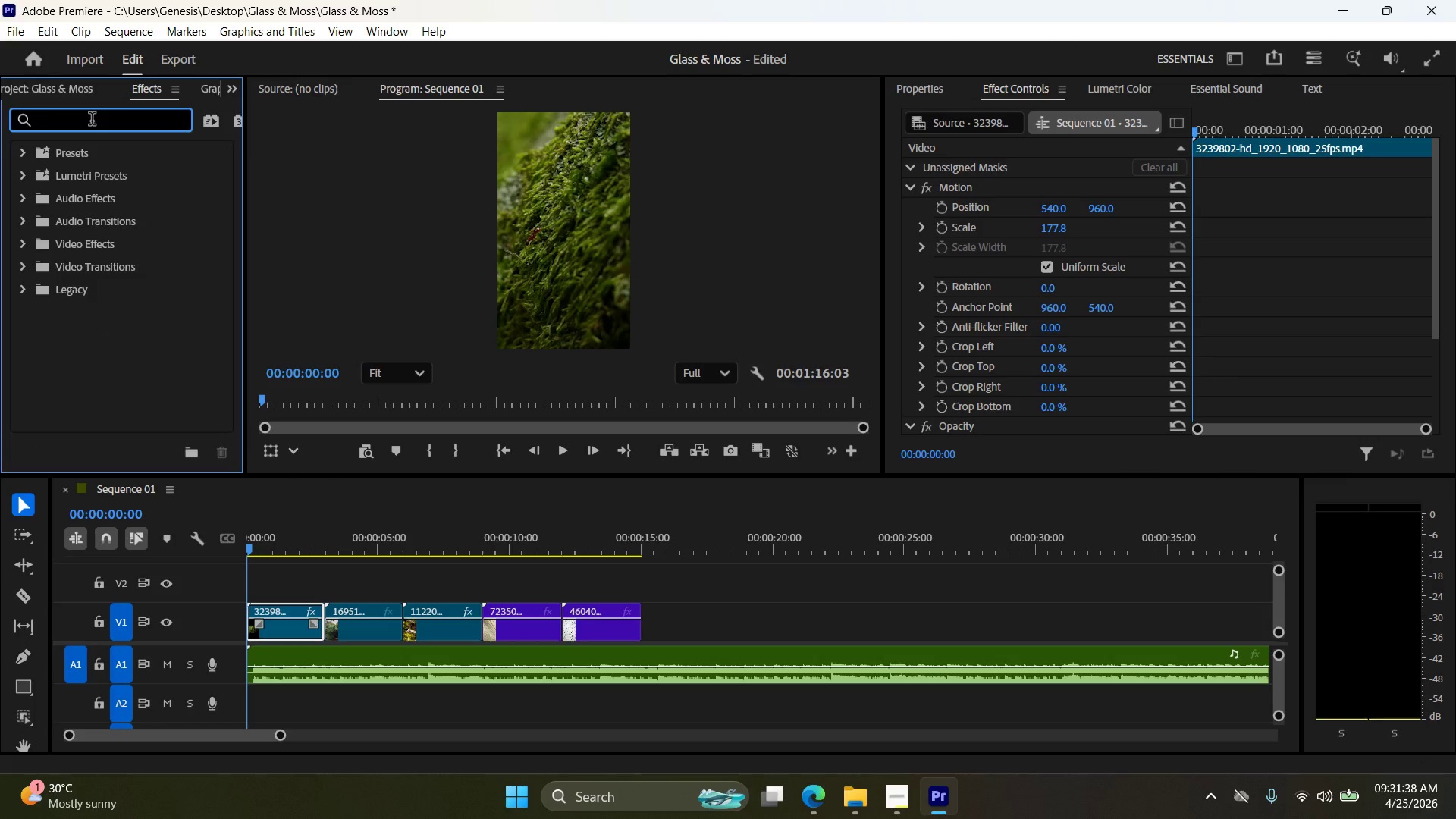 
type(lens di)
 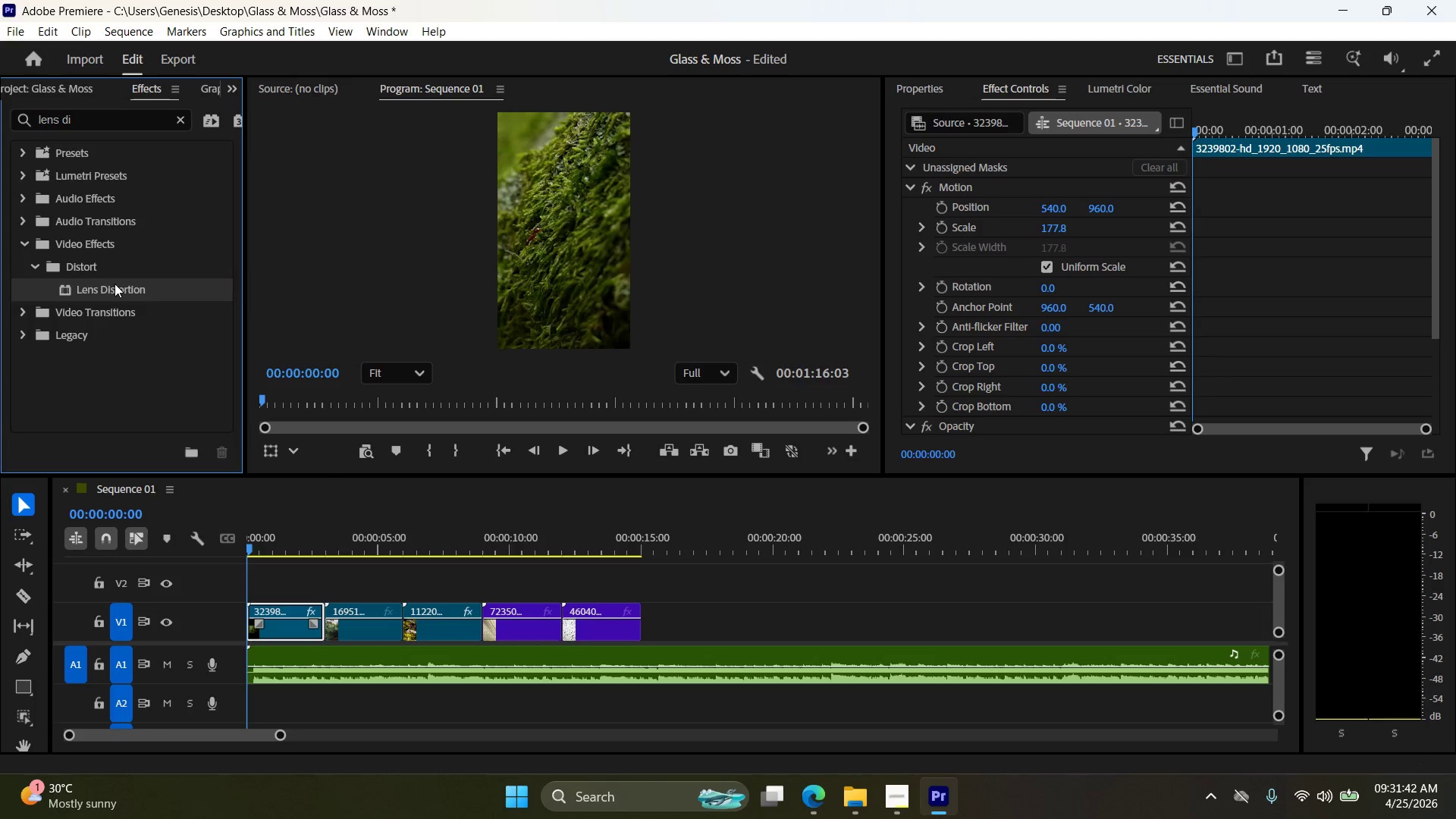 
left_click_drag(start_coordinate=[120, 288], to_coordinate=[281, 632])
 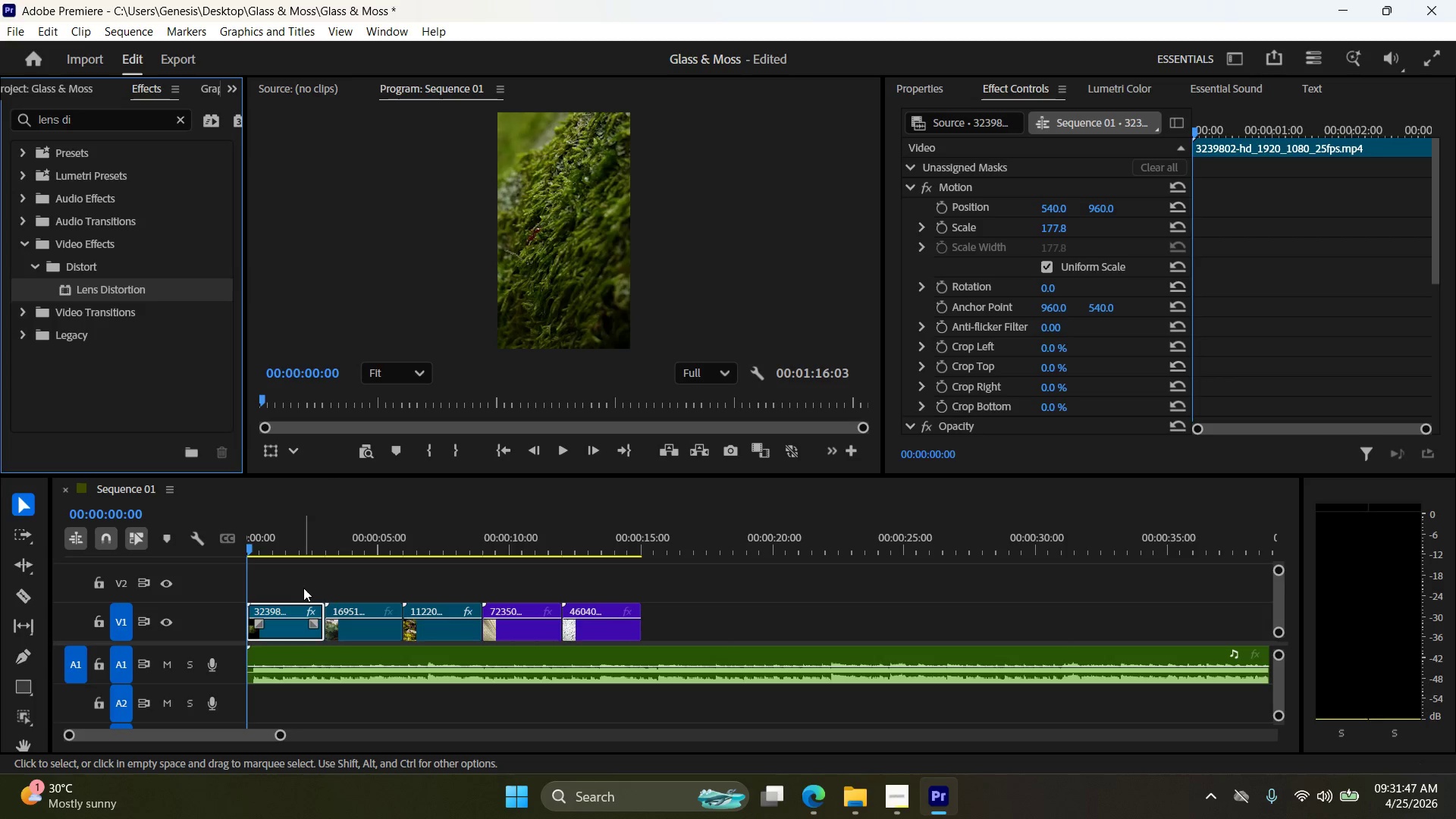 
scroll: coordinate [1013, 312], scroll_direction: down, amount: 13.0
 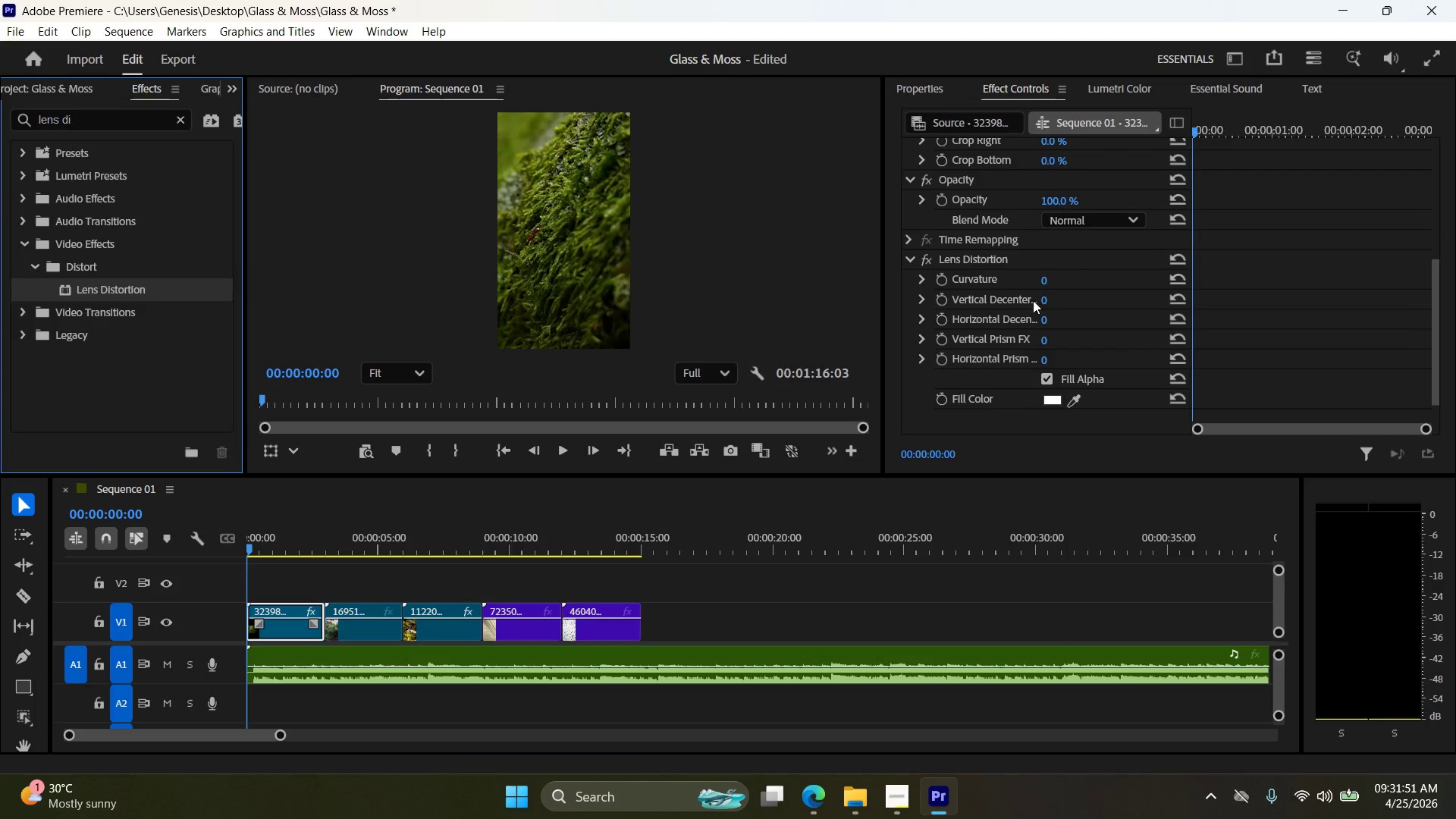 
double_click([1067, 277])
 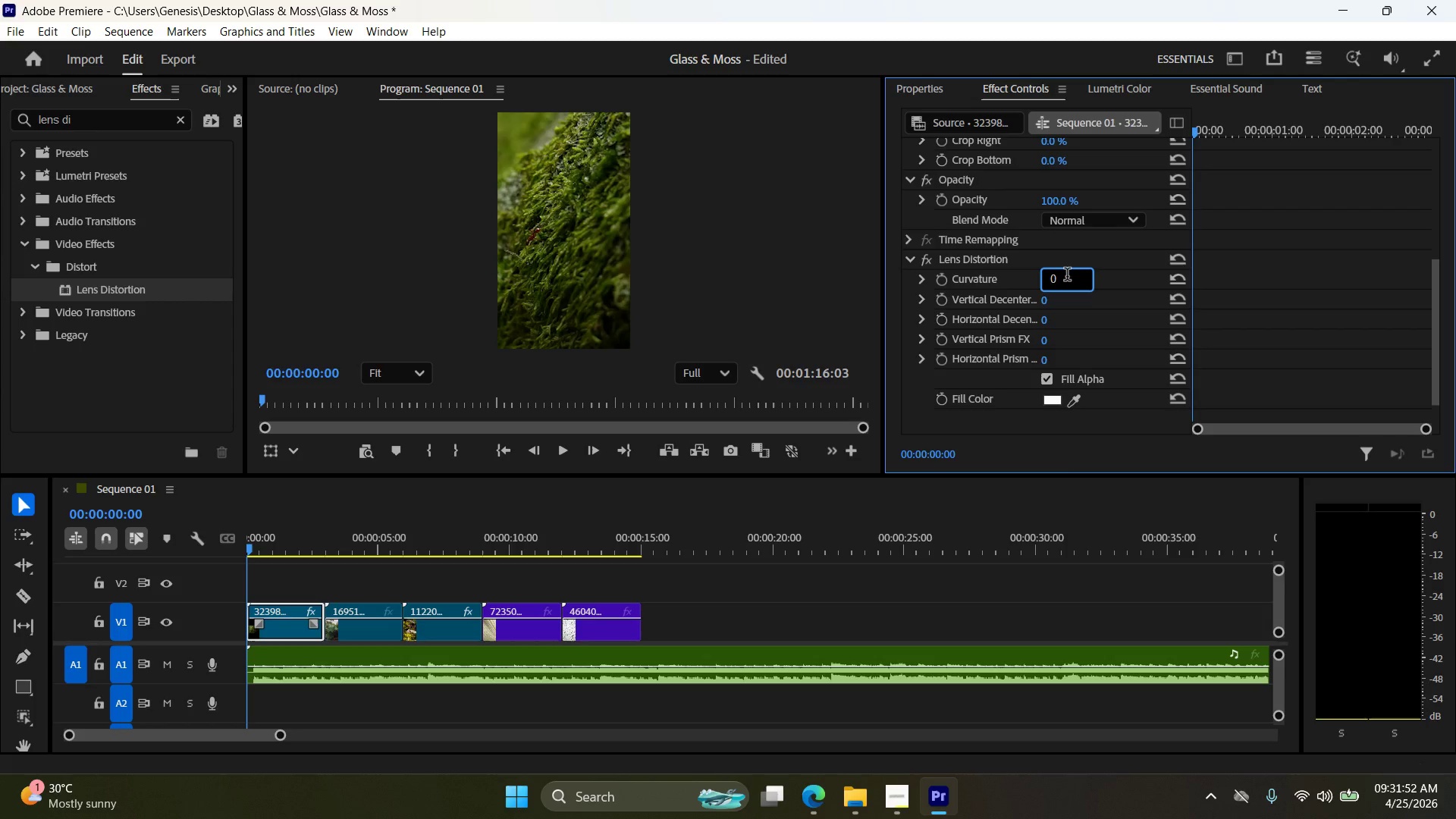 
double_click([1067, 276])
 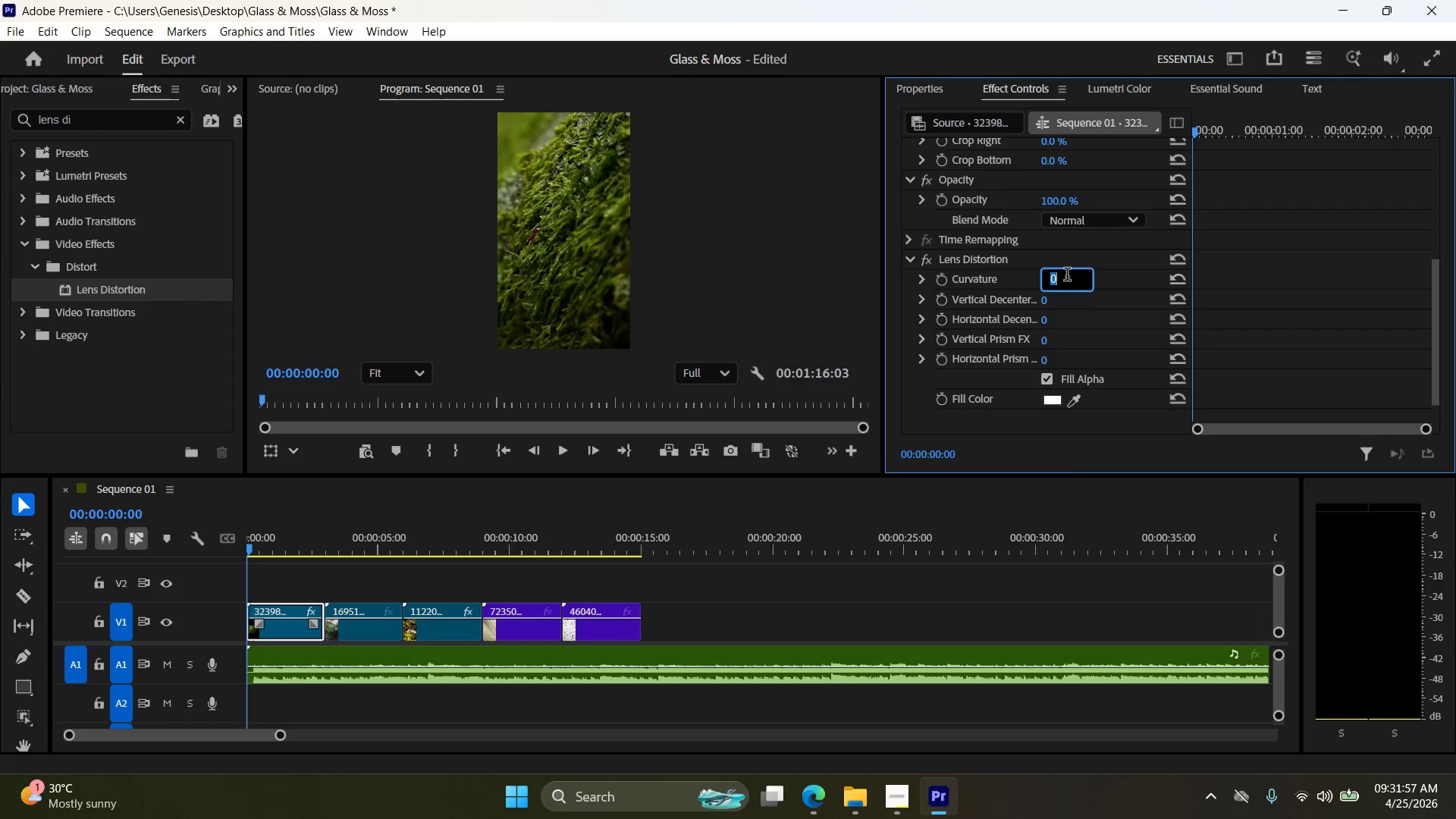 
wait(6.34)
 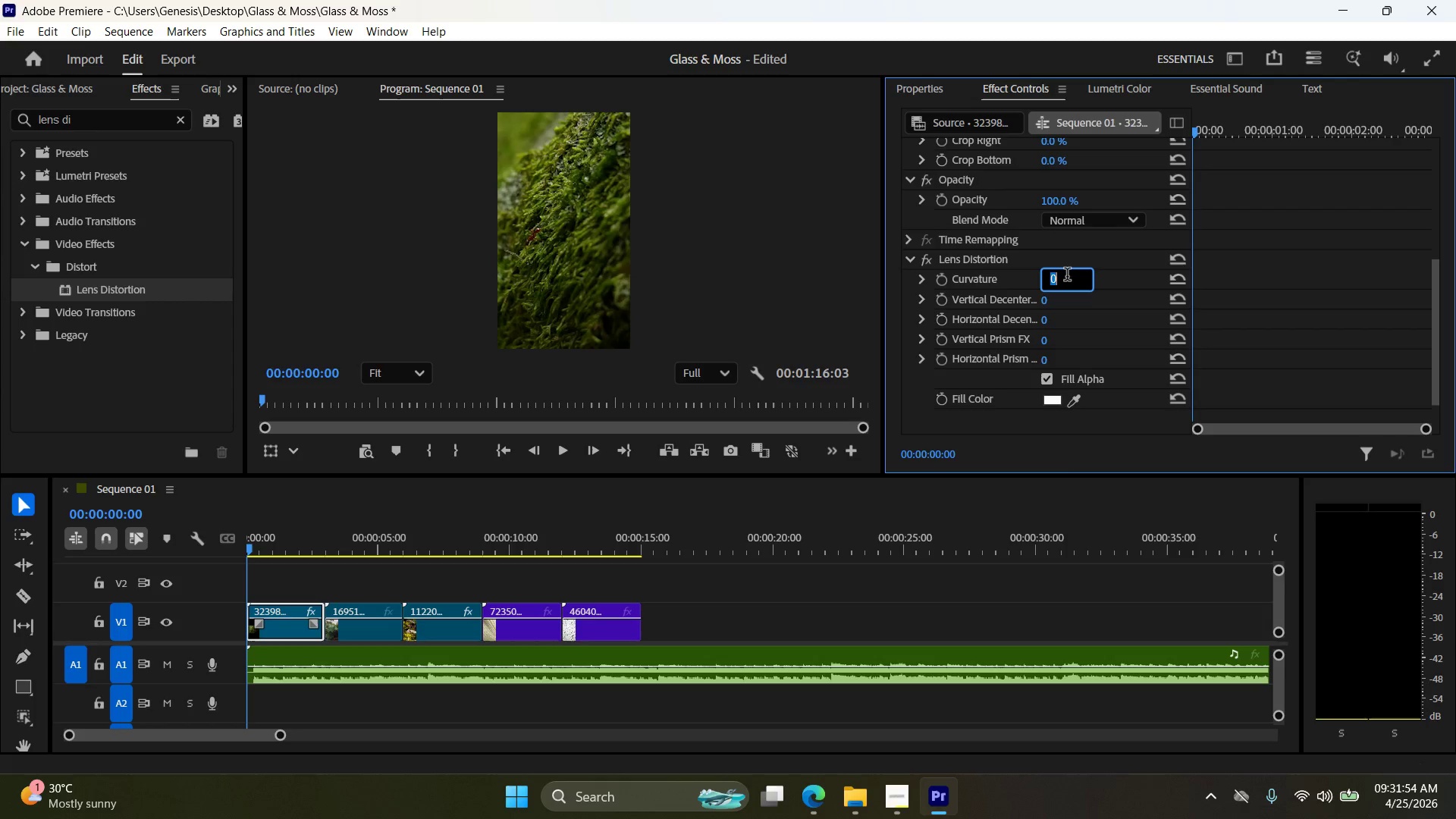 
type(45)
 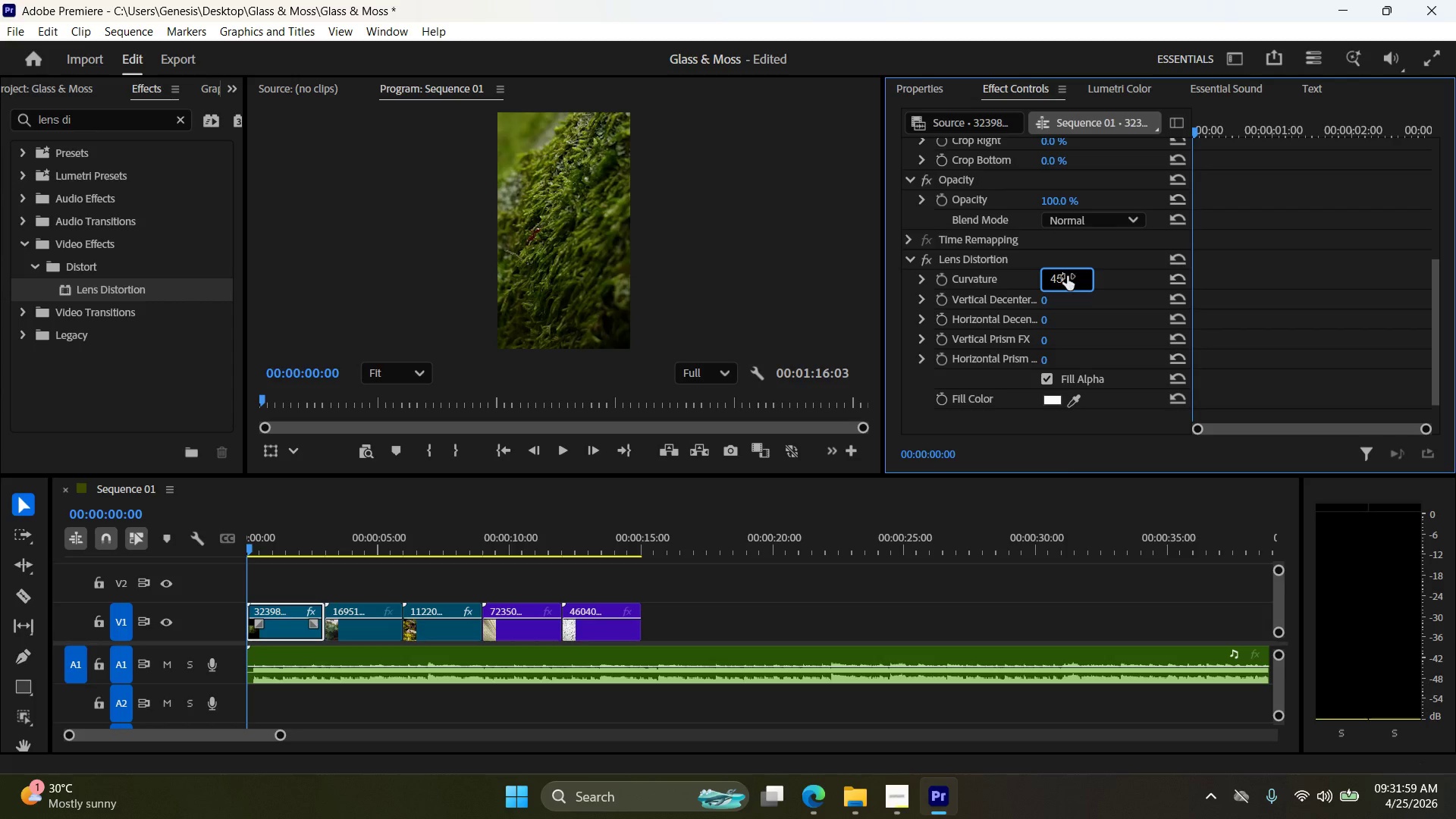 
key(Enter)
 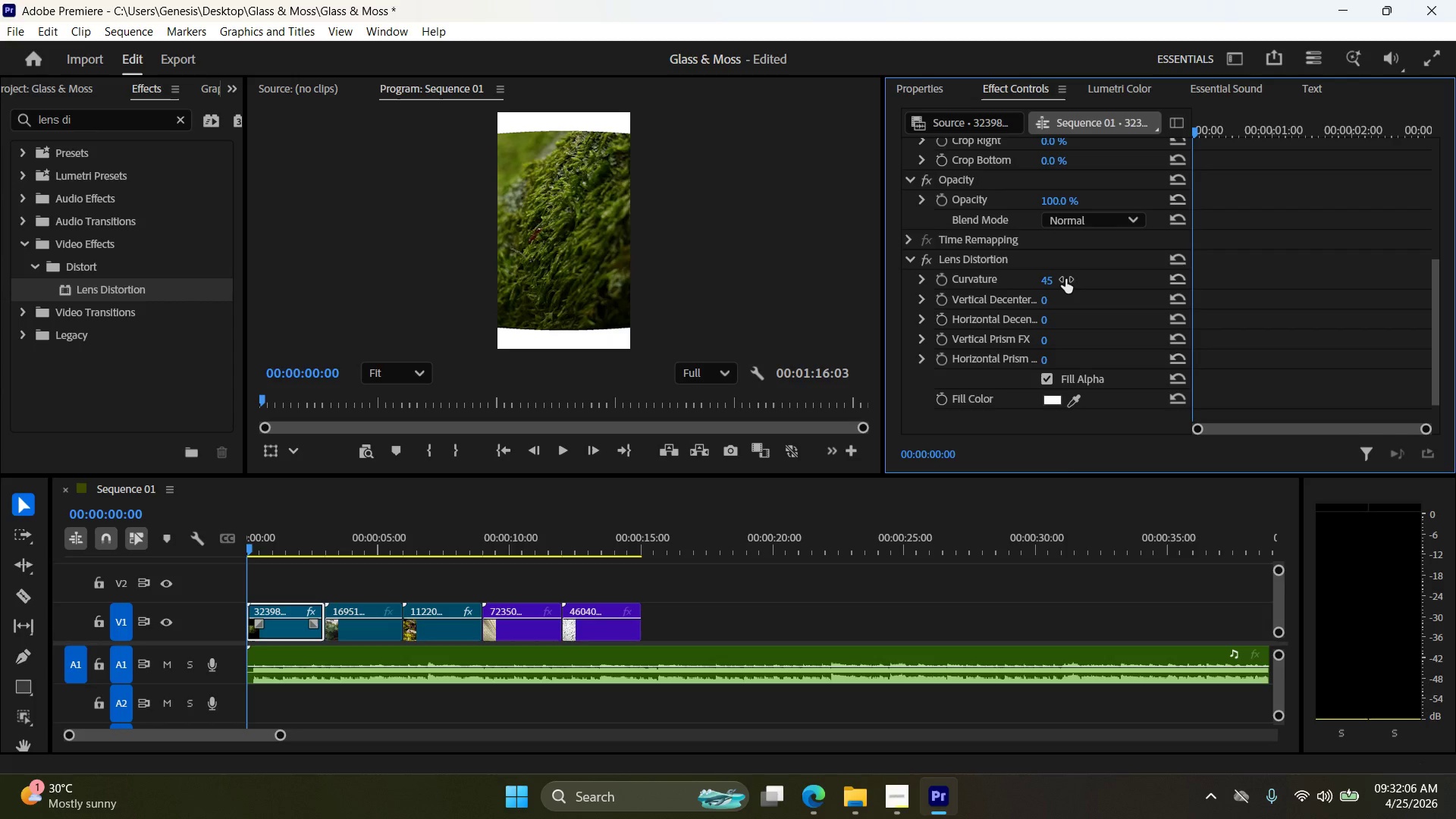 
wait(11.14)
 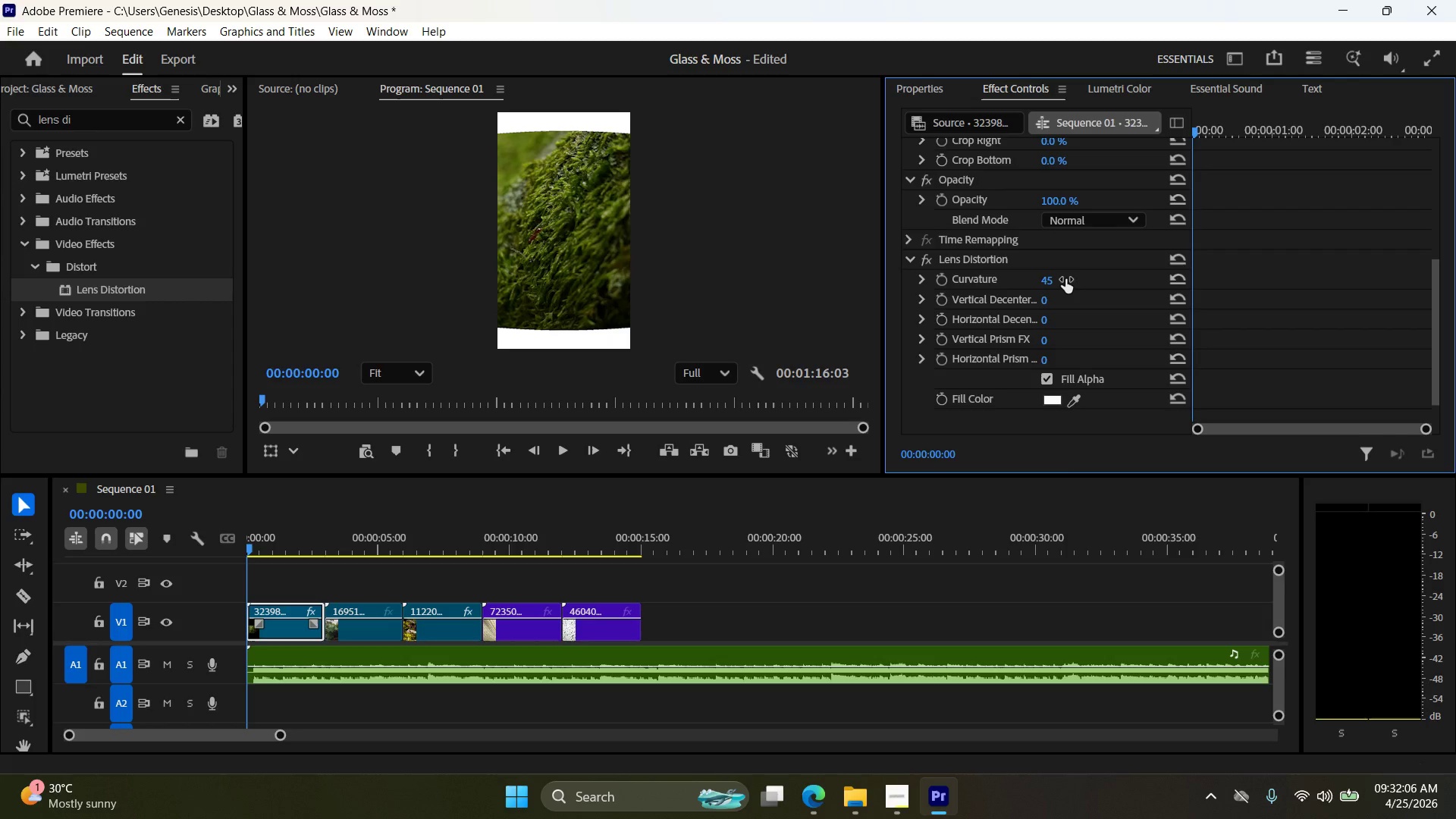 
double_click([1067, 277])
 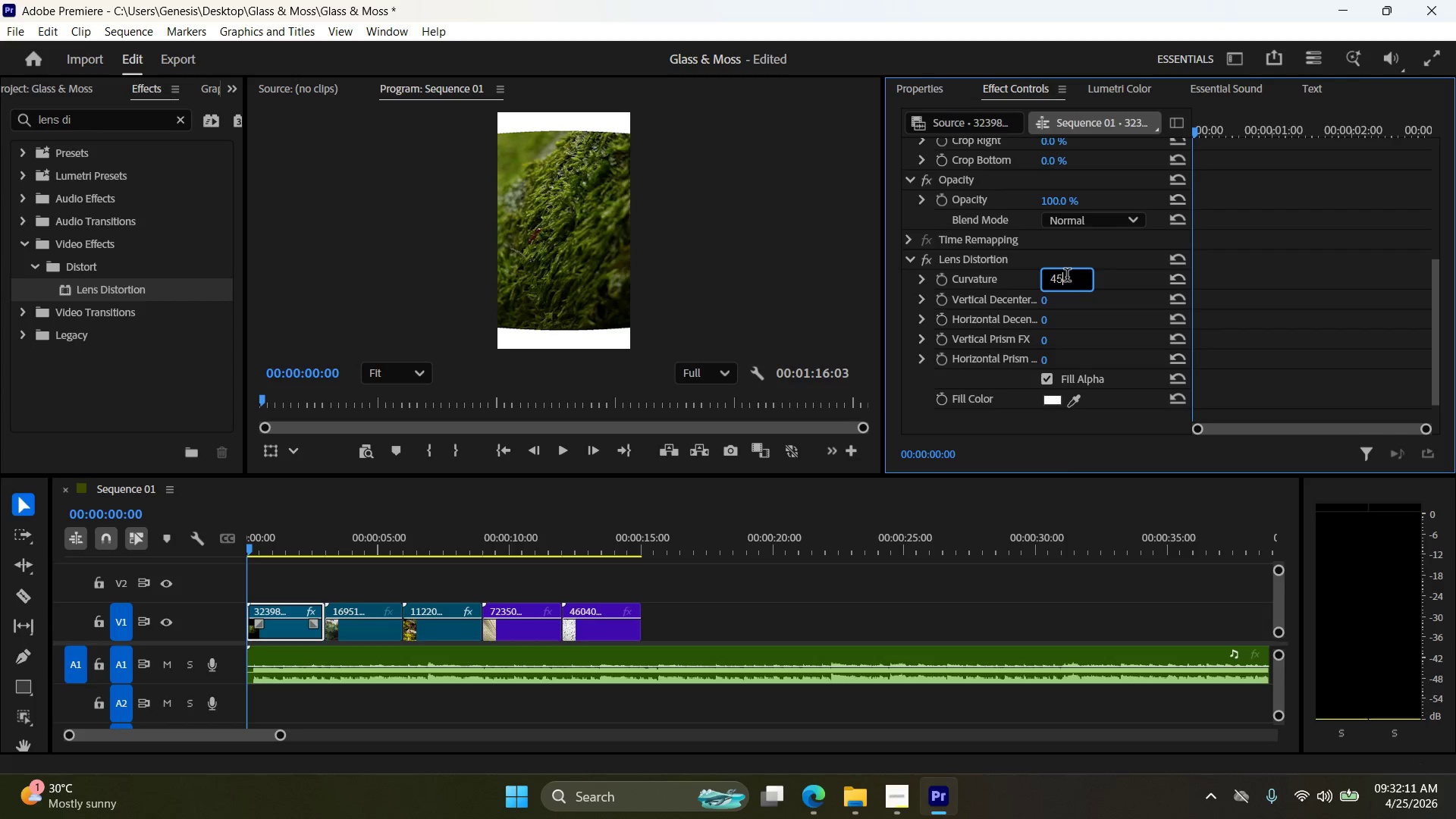 
triple_click([1067, 277])
 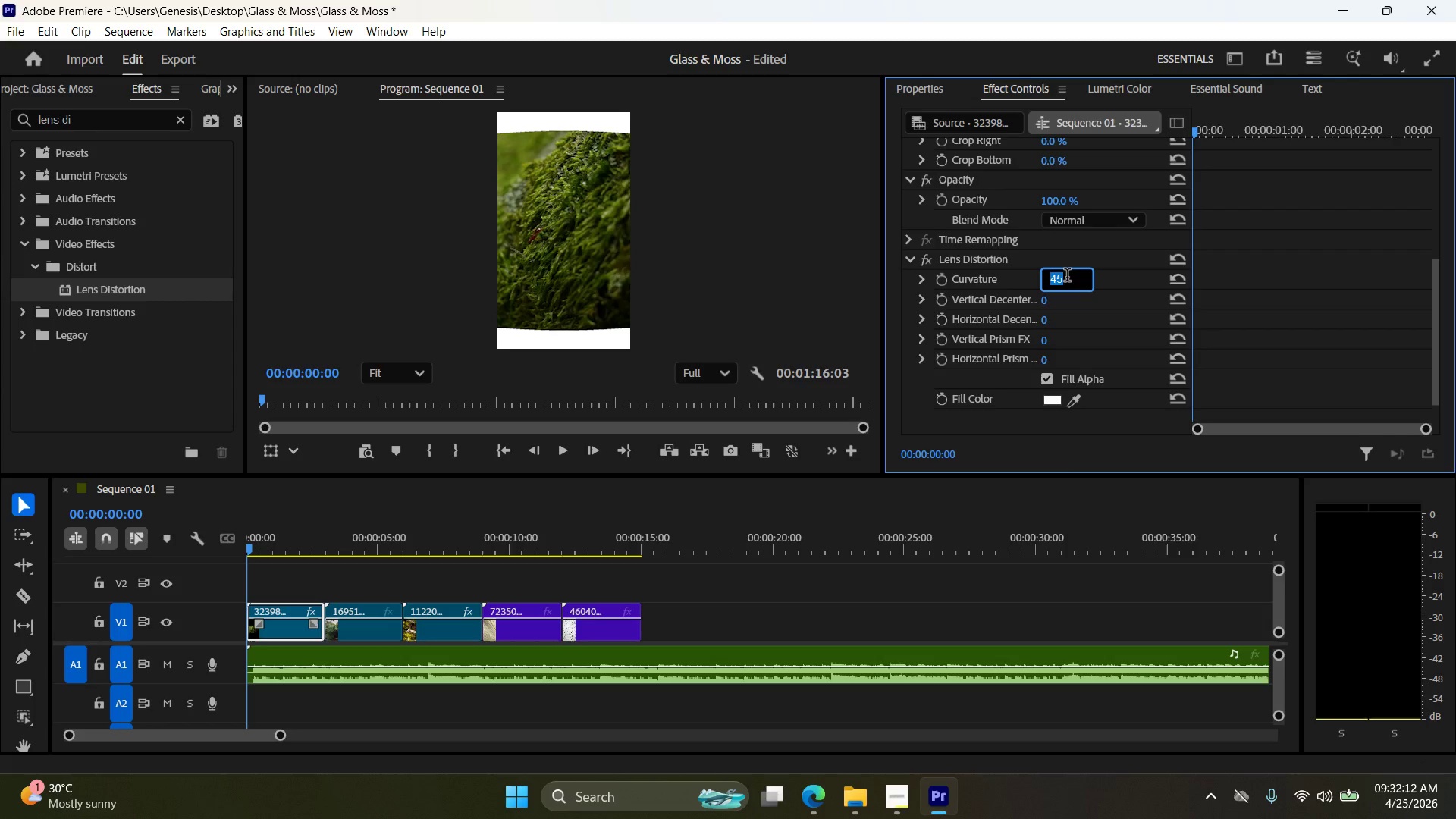 
type(60)
 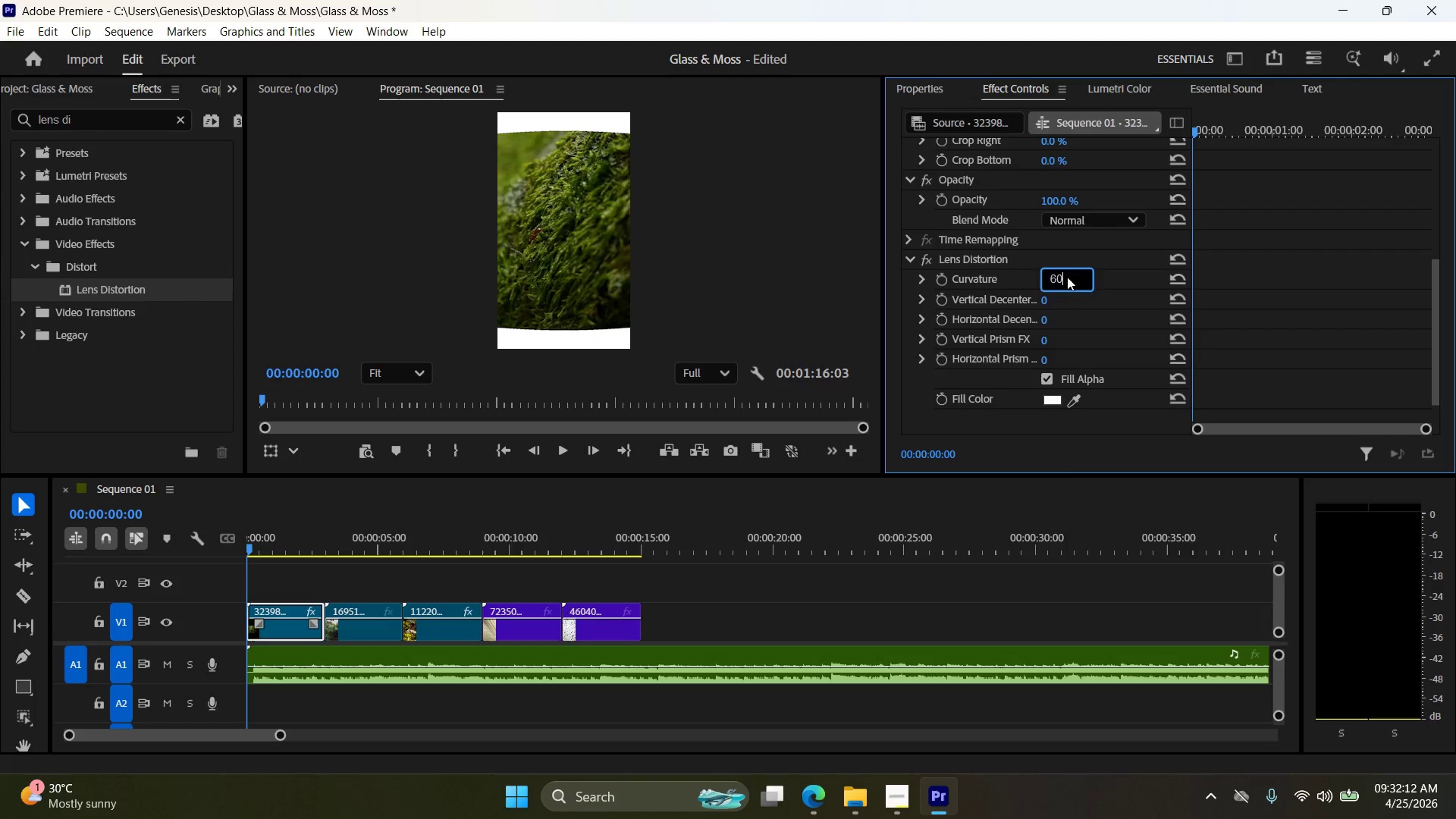 
key(Enter)
 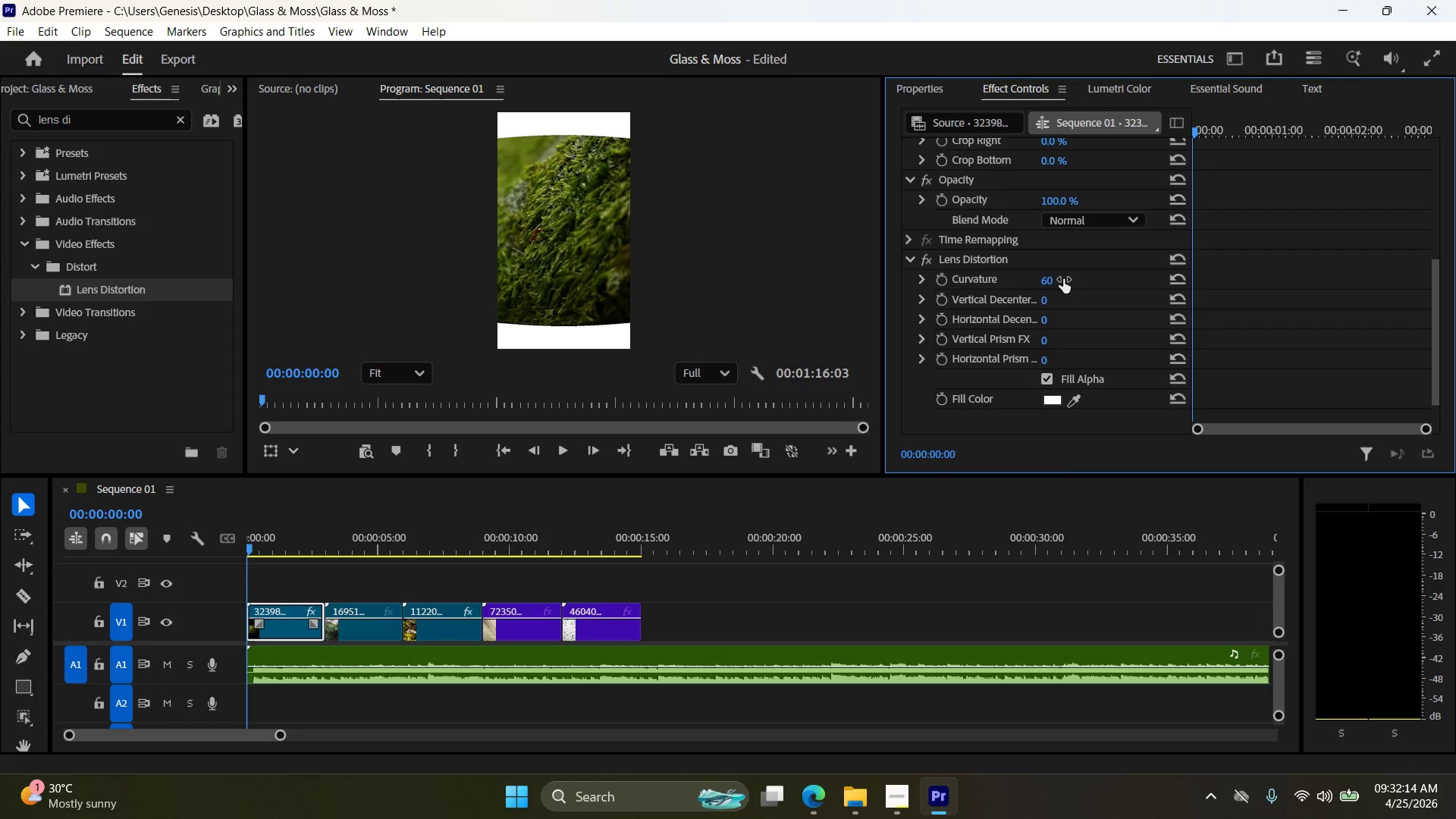 
double_click([1067, 277])
 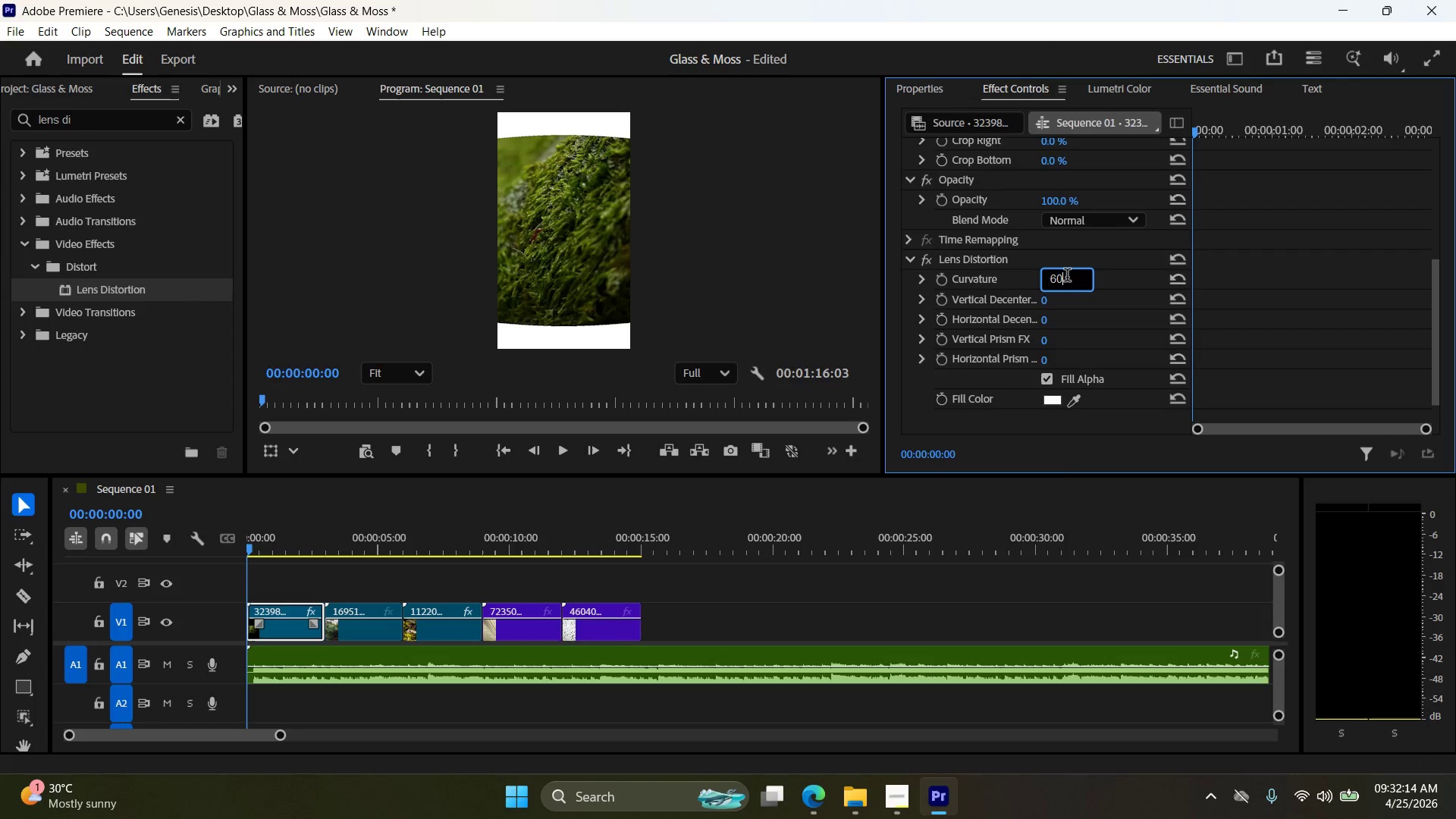 
triple_click([1067, 277])
 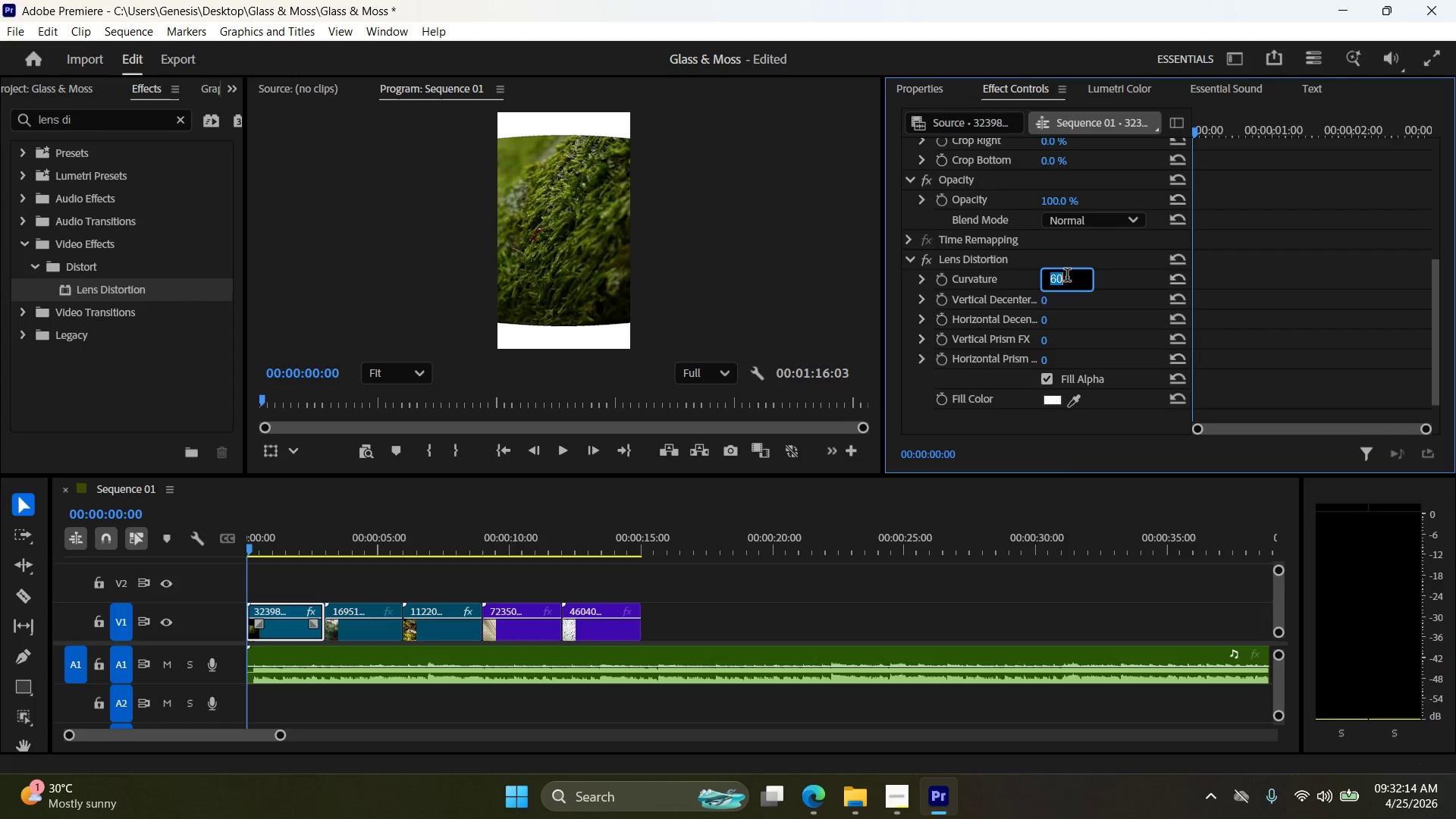 
type(20)
 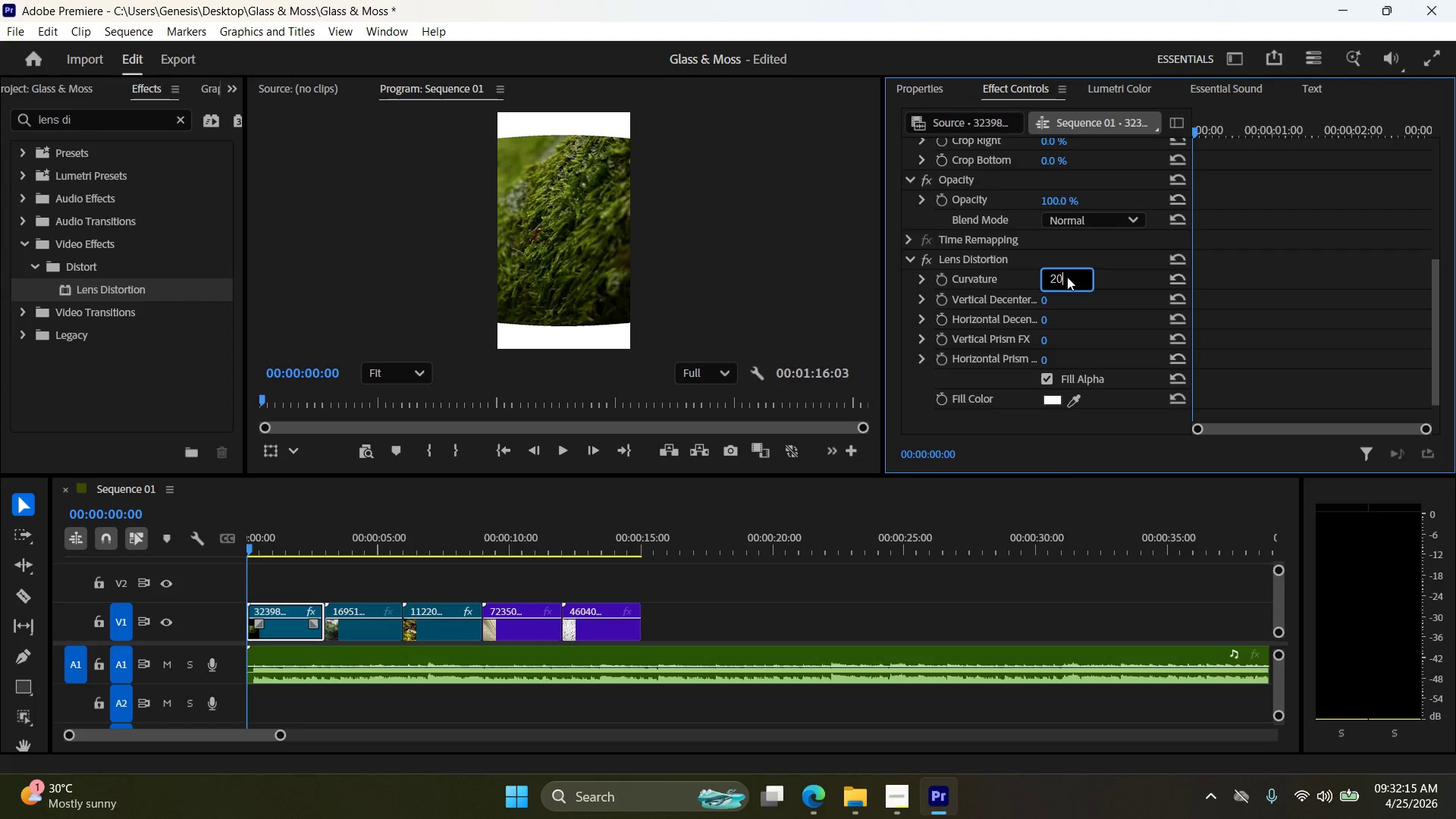 
key(Enter)
 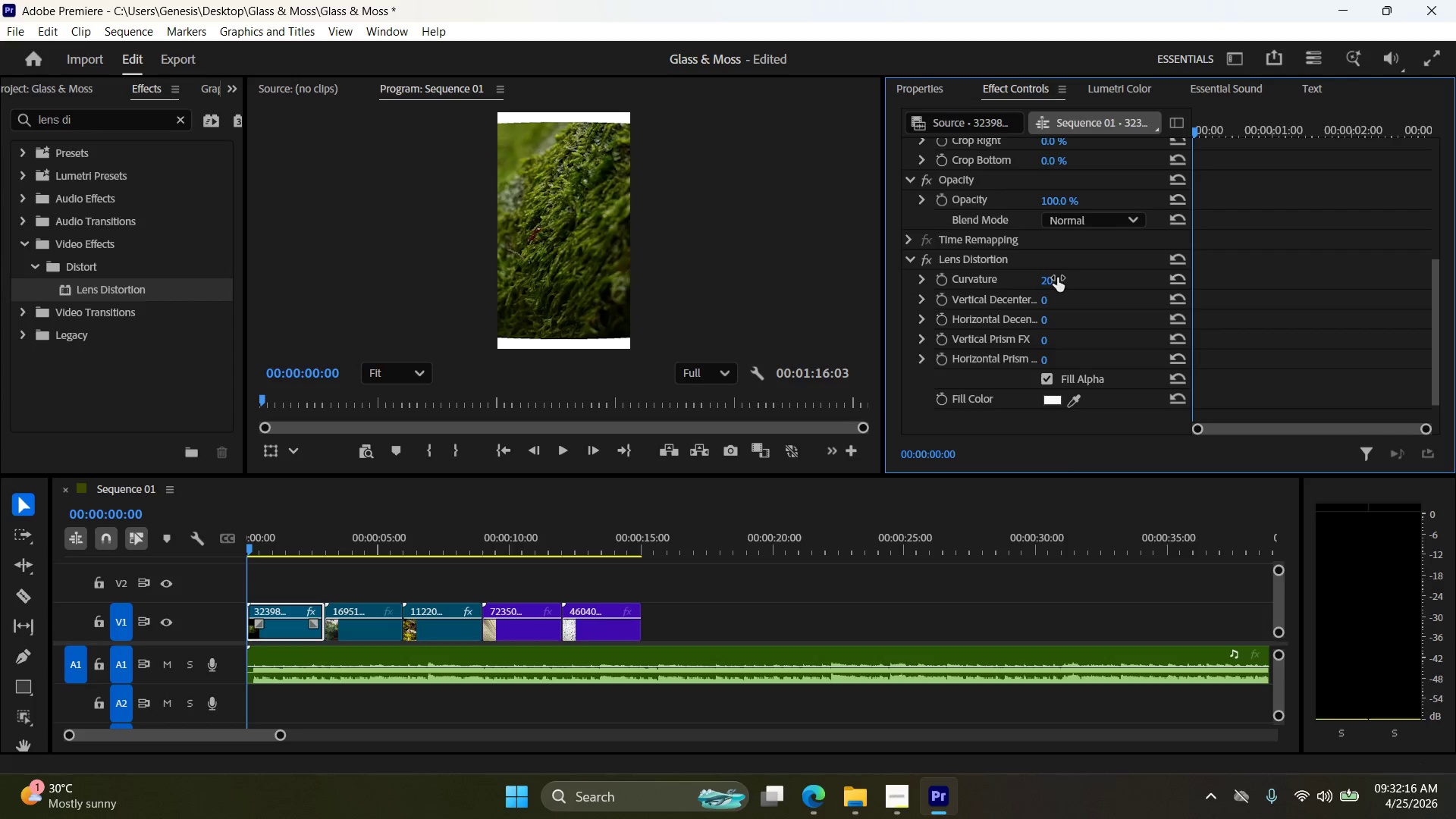 
double_click([1067, 277])
 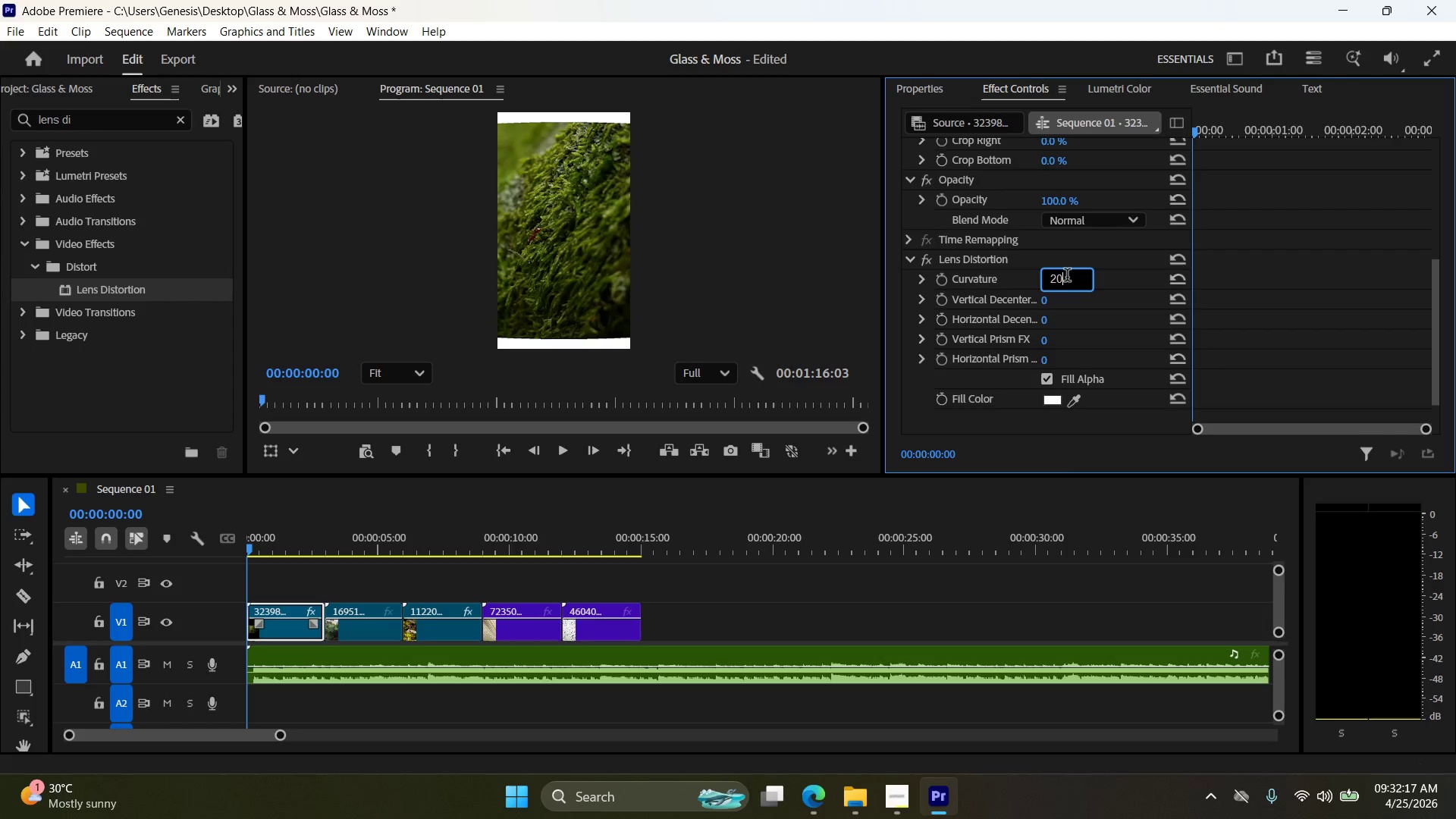 
triple_click([1067, 277])
 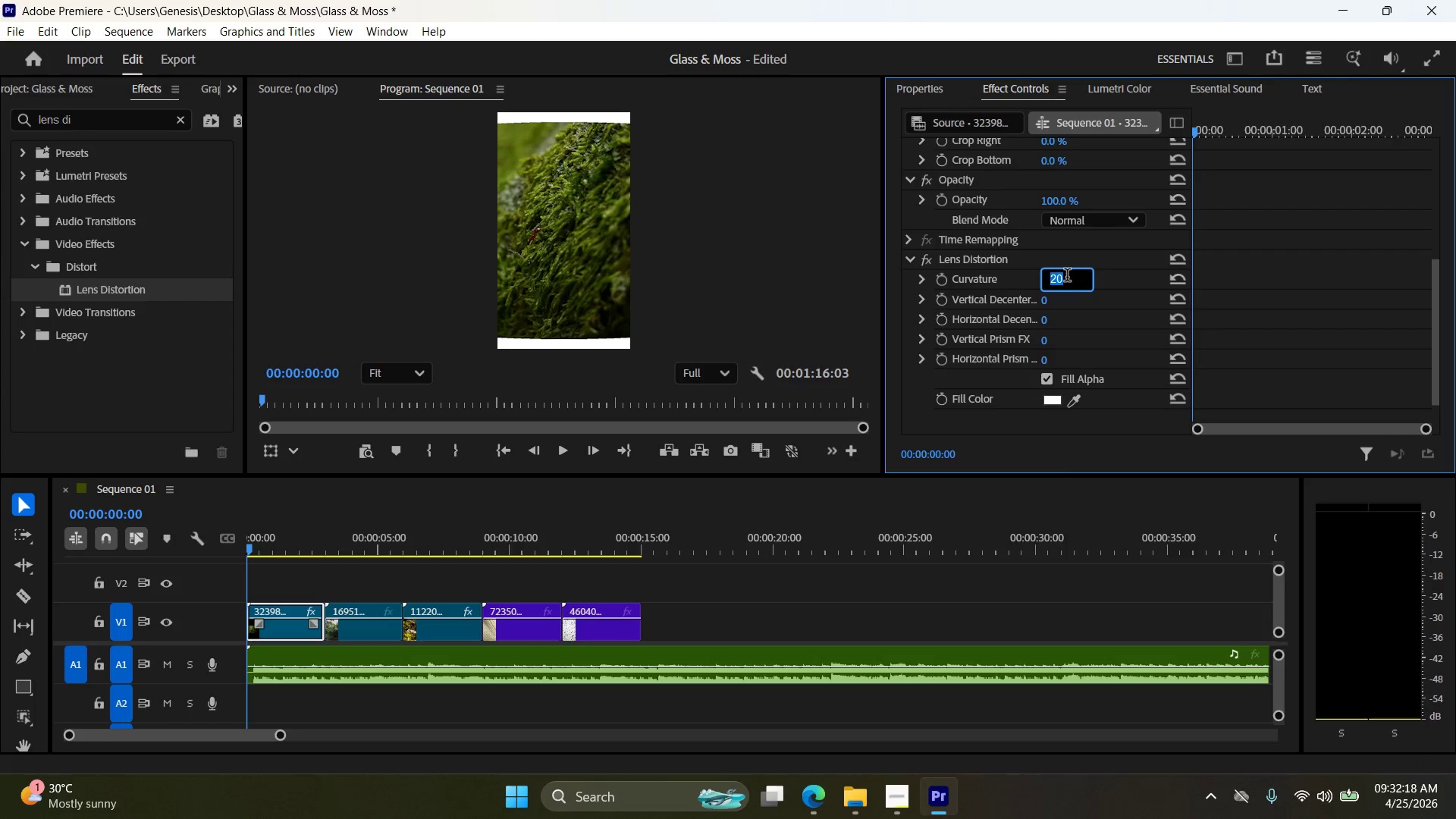 
type(50)
 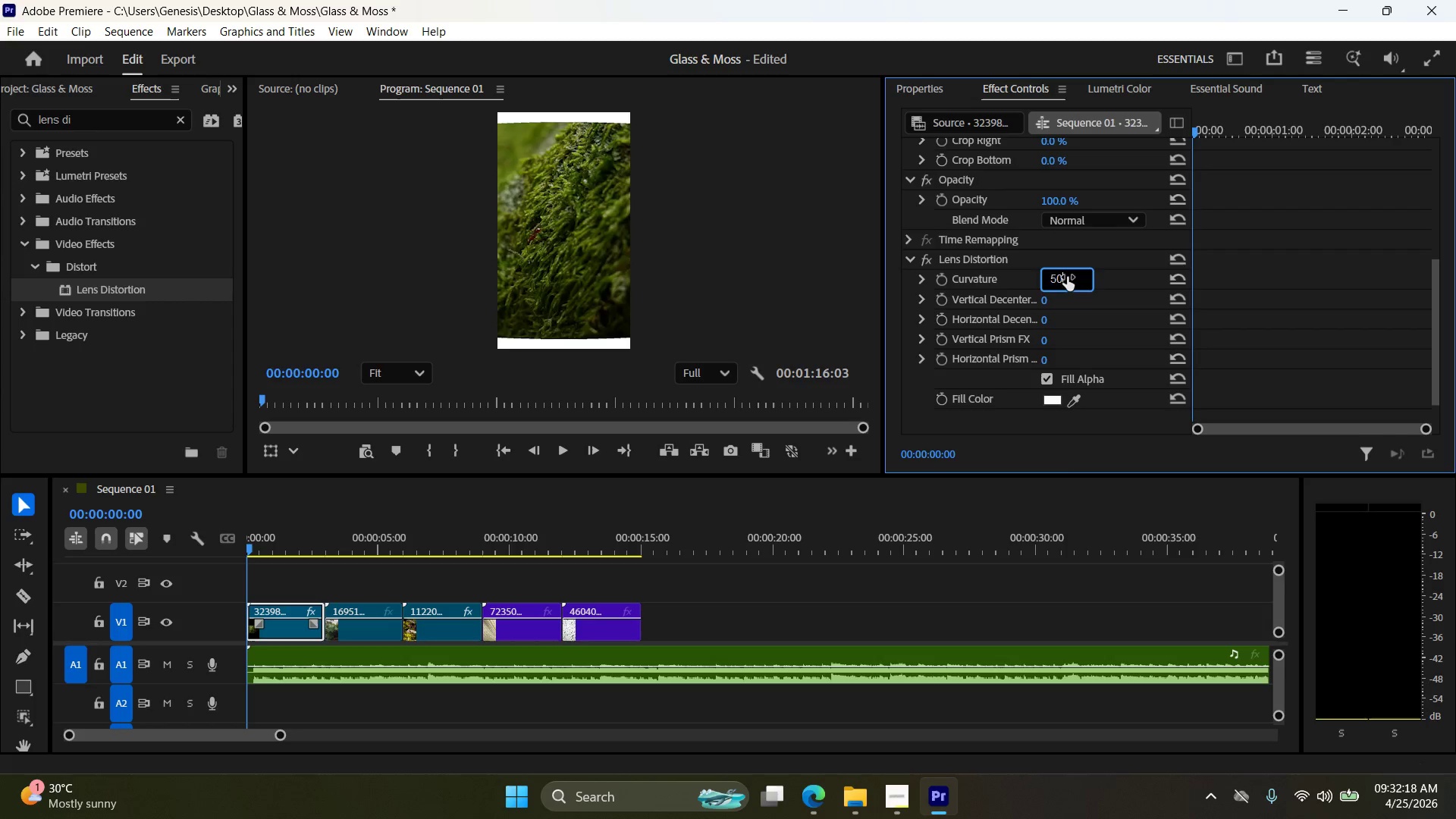 
key(Enter)
 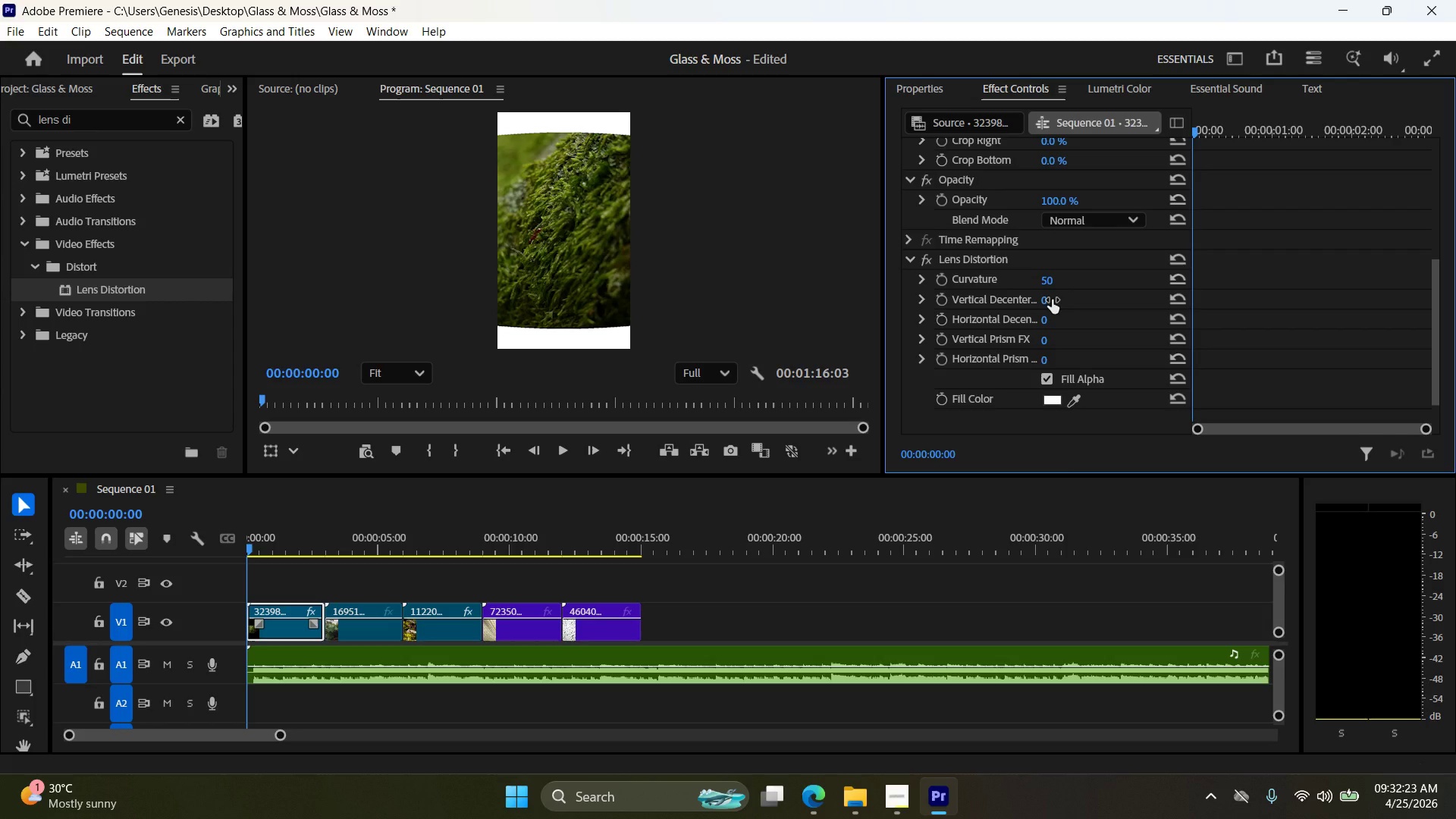 
wait(6.12)
 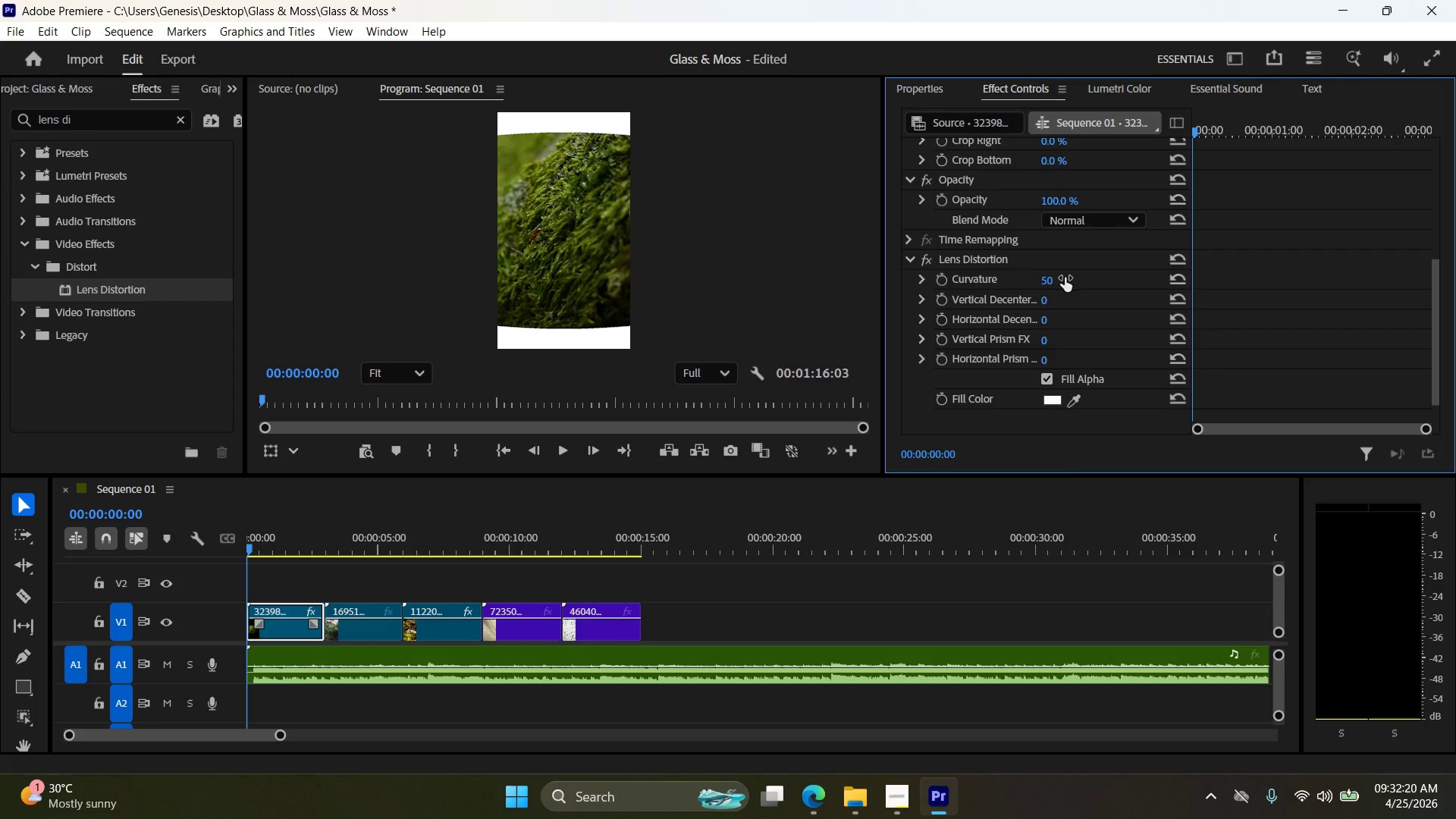 
left_click([920, 300])
 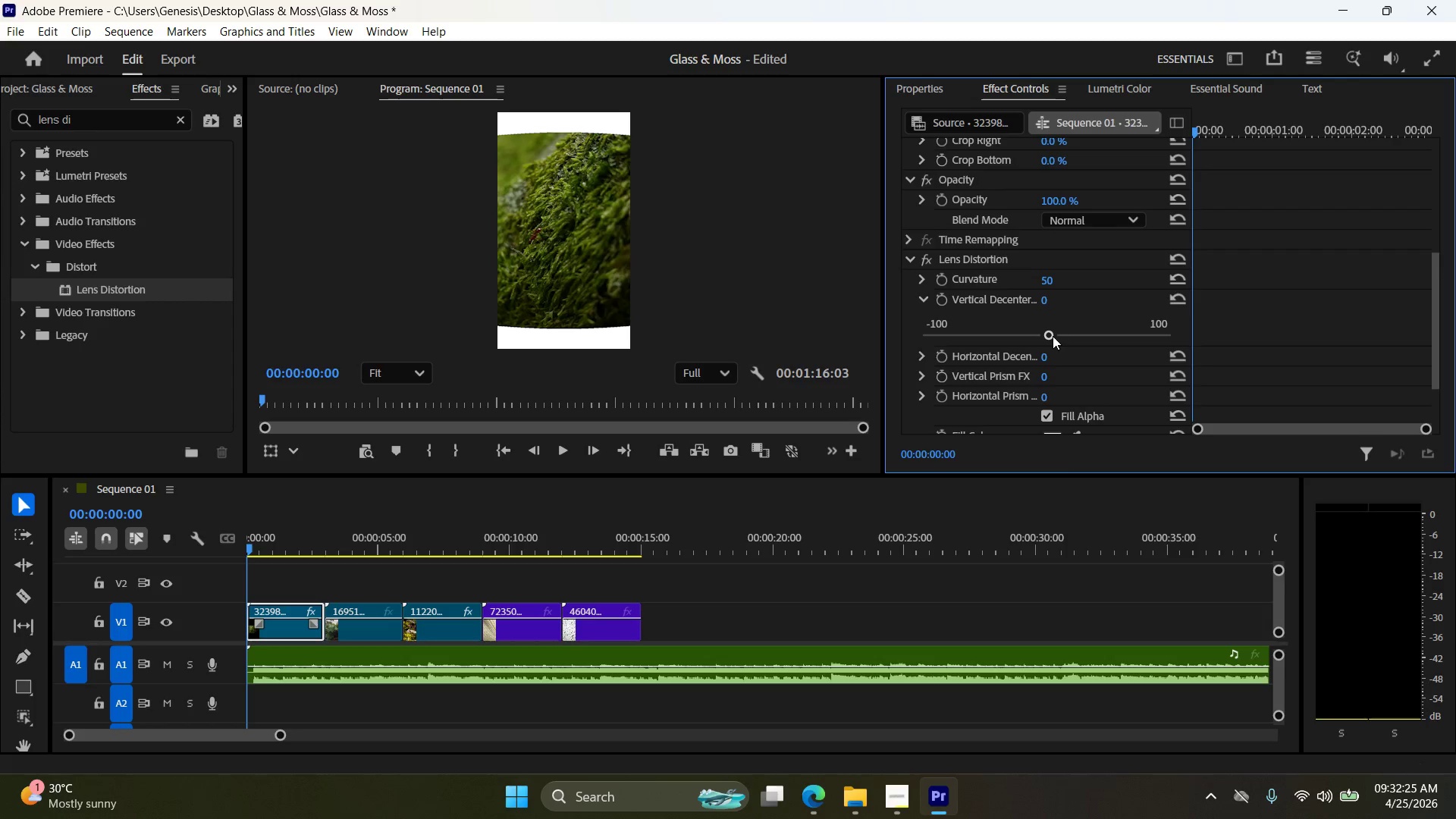 
left_click_drag(start_coordinate=[1051, 336], to_coordinate=[1063, 337])
 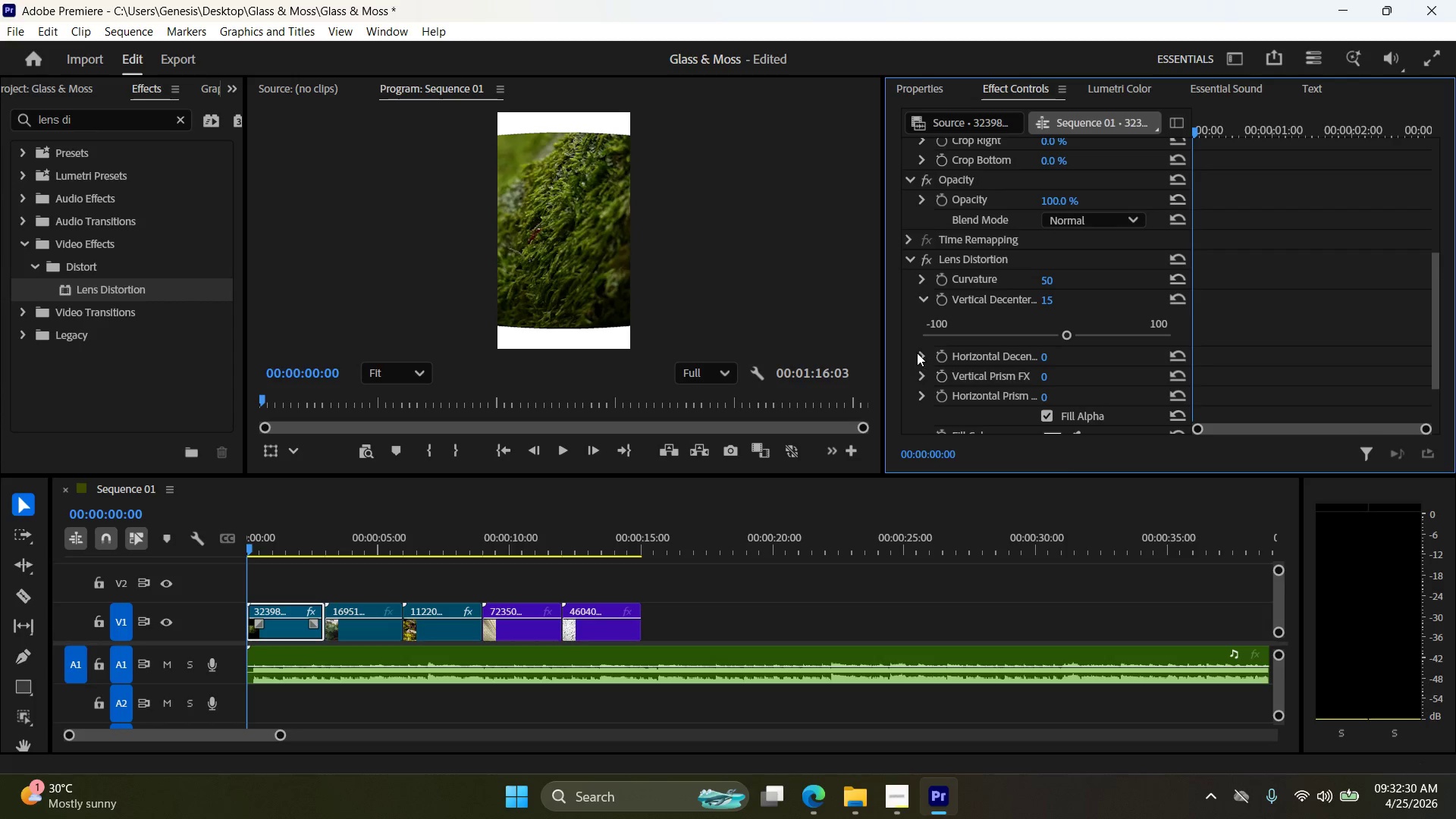 
left_click([917, 353])
 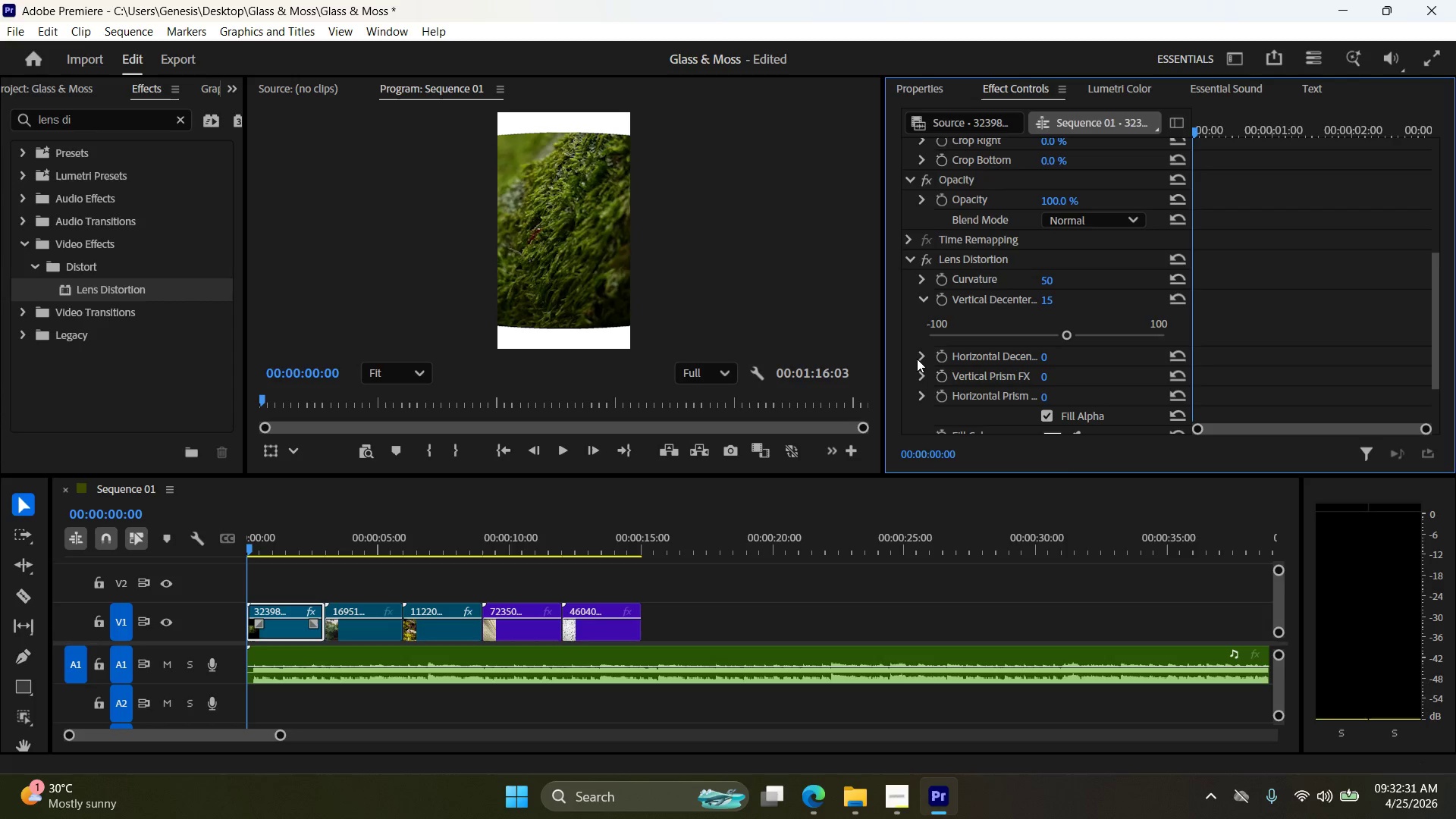 
left_click([918, 360])
 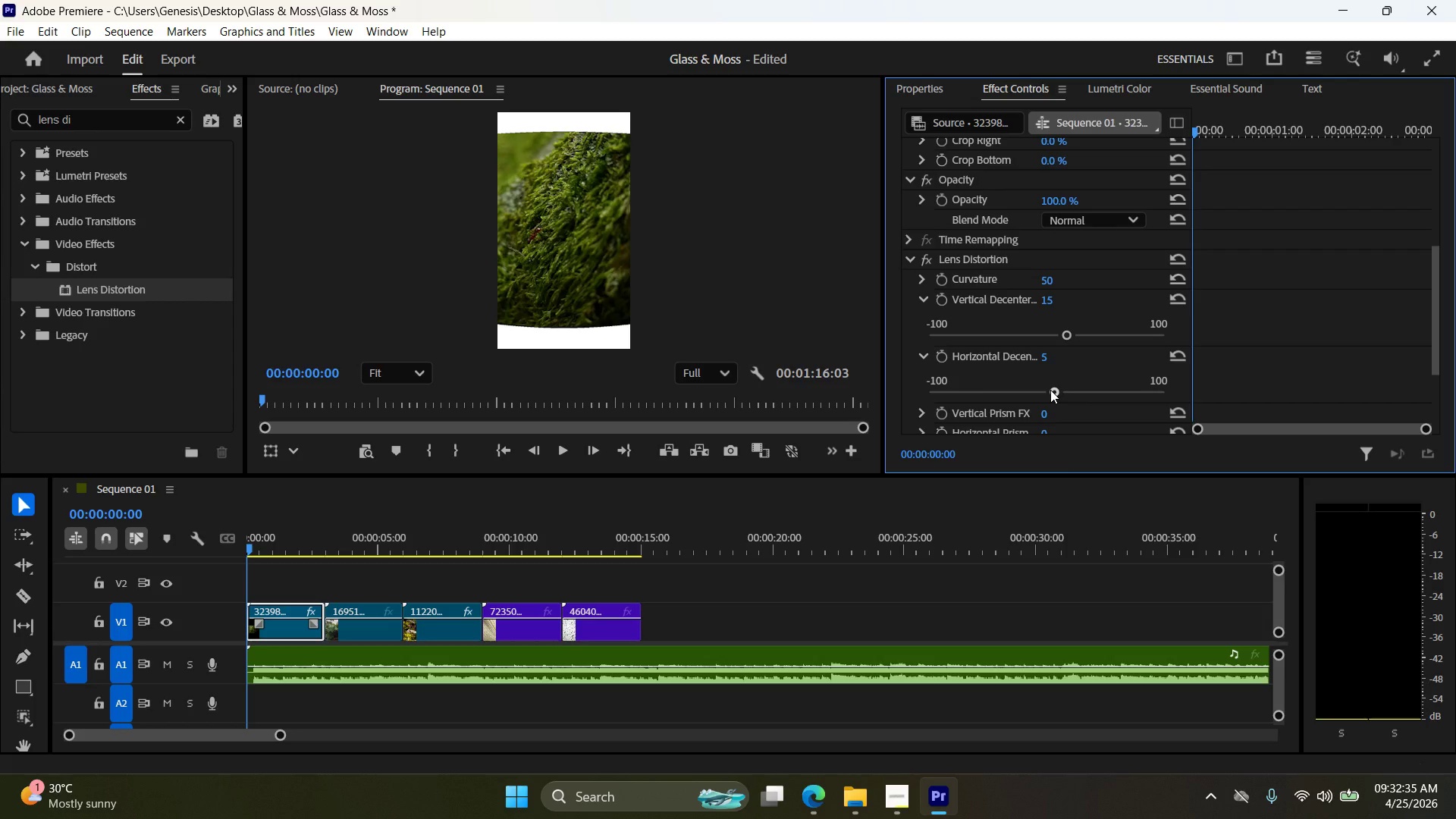 
wait(8.72)
 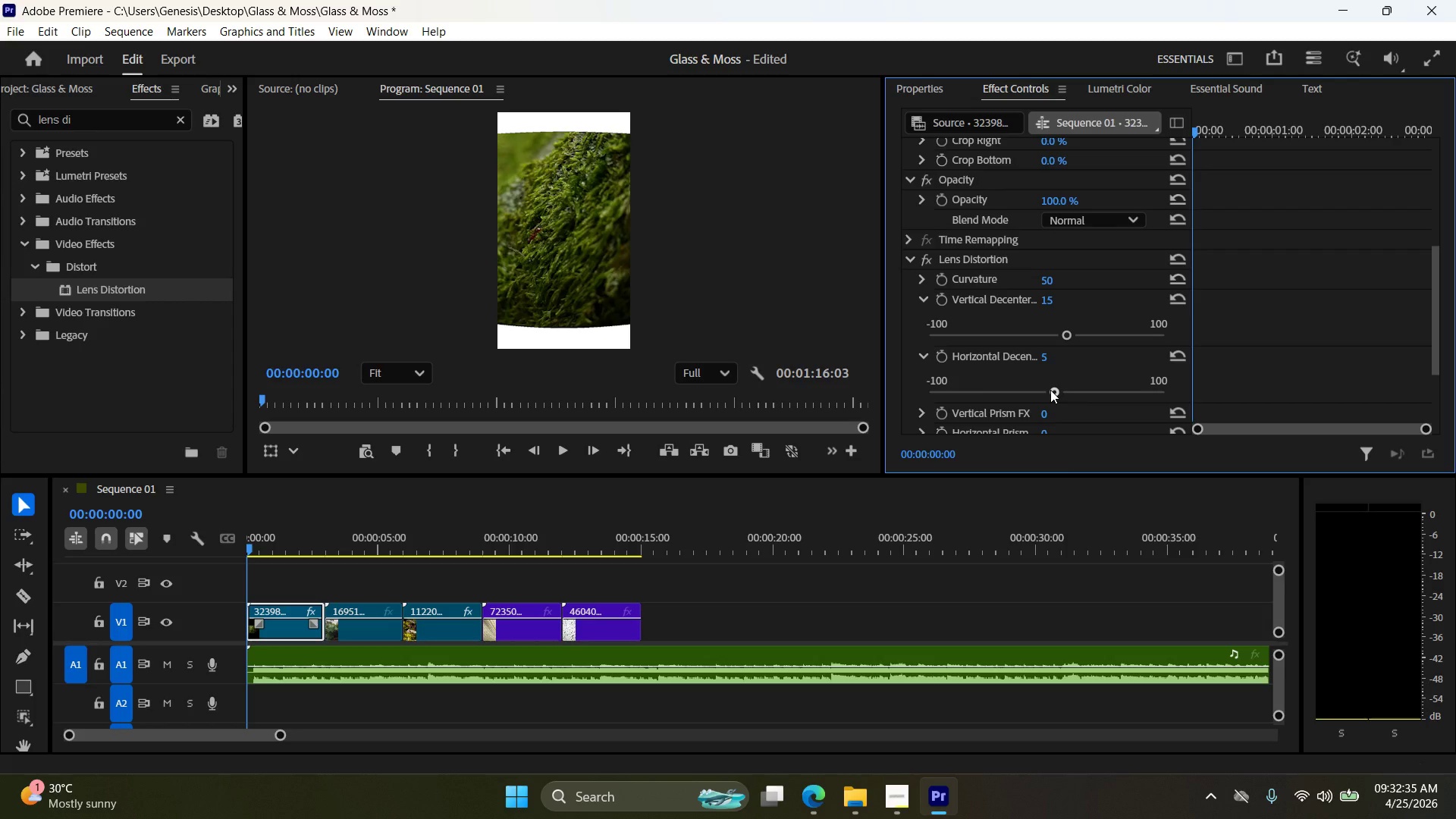 
scroll: coordinate [1037, 220], scroll_direction: up, amount: 15.0
 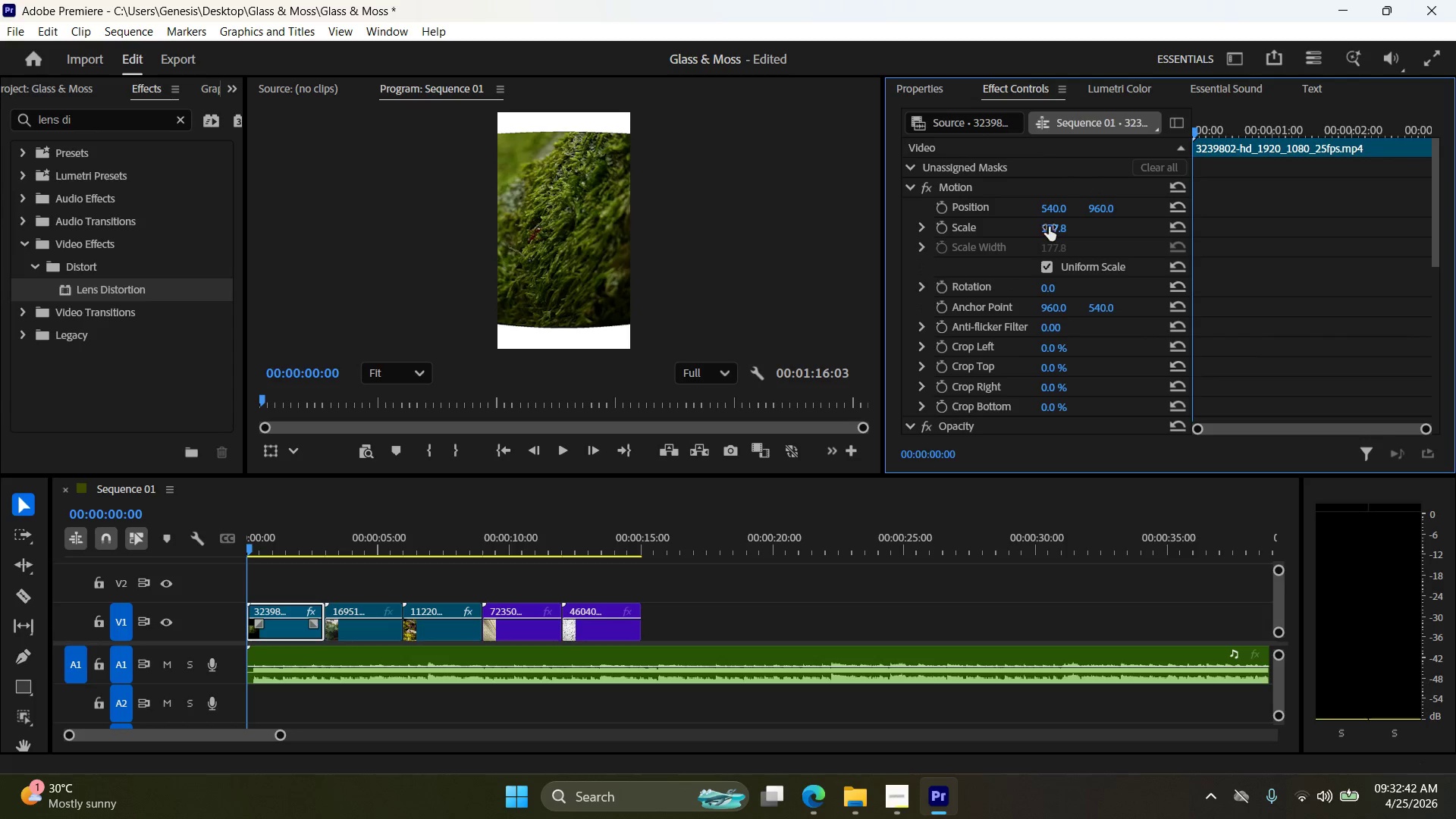 
left_click([1050, 227])
 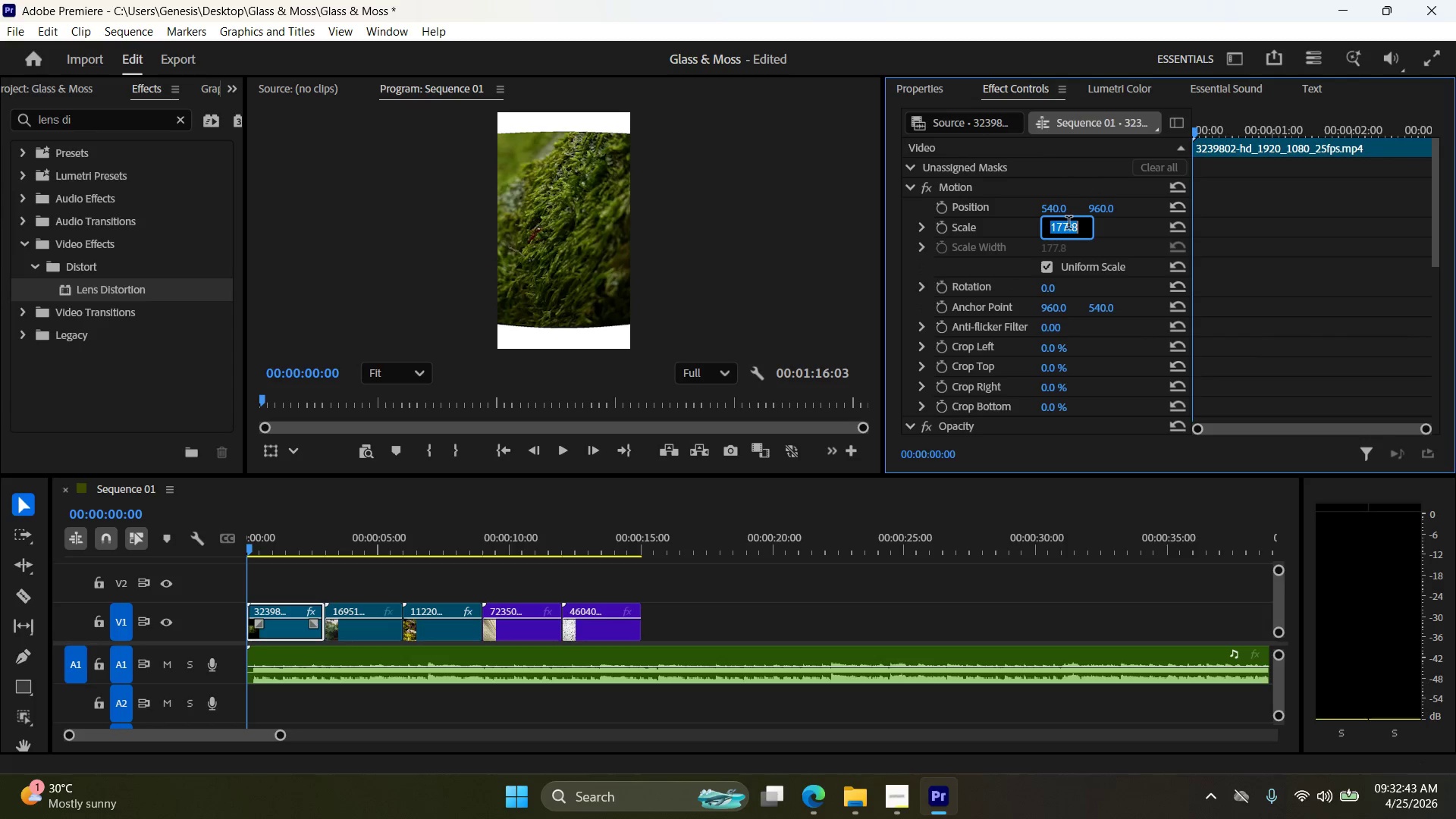 
type(200)
 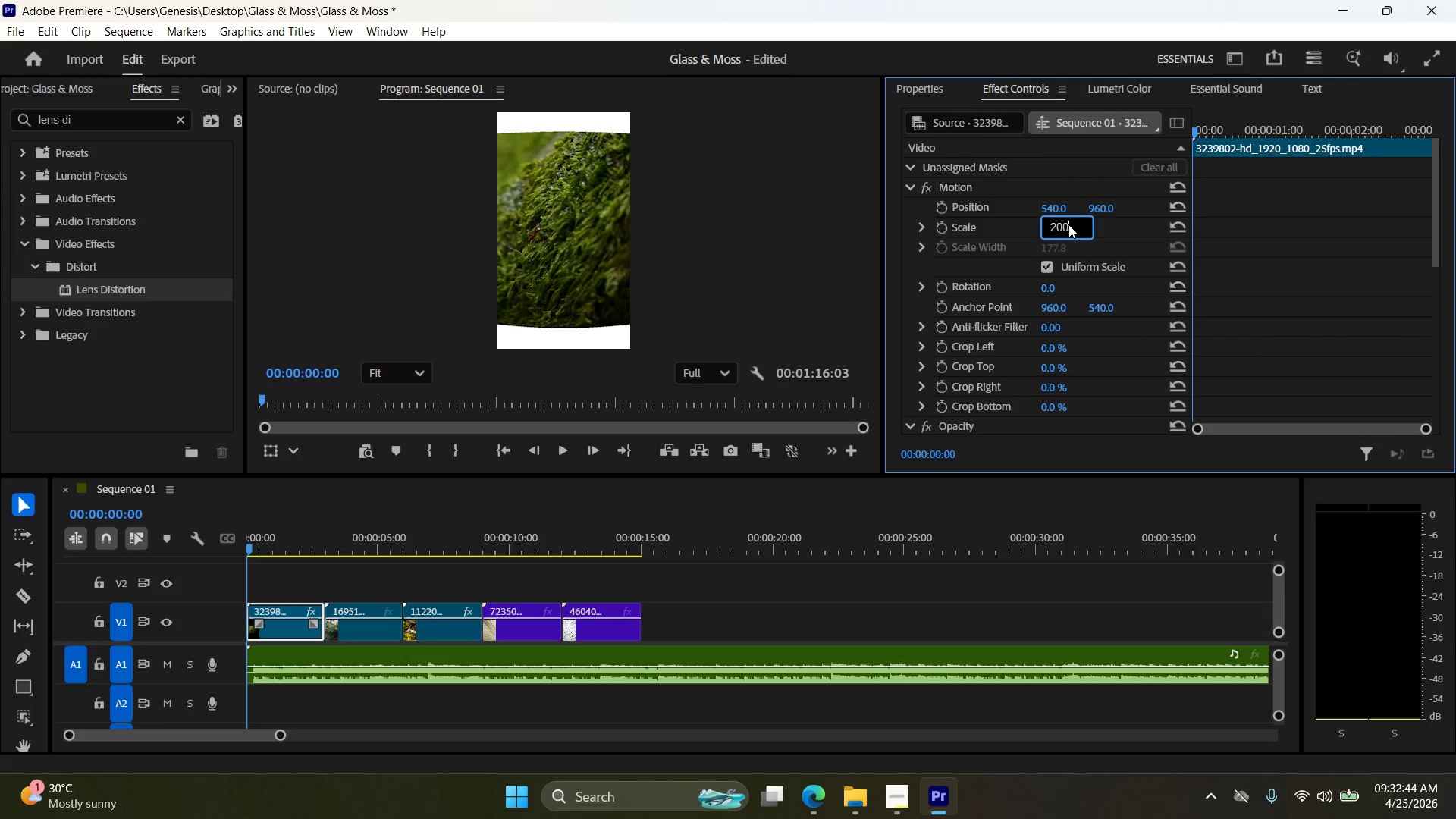 
key(Enter)
 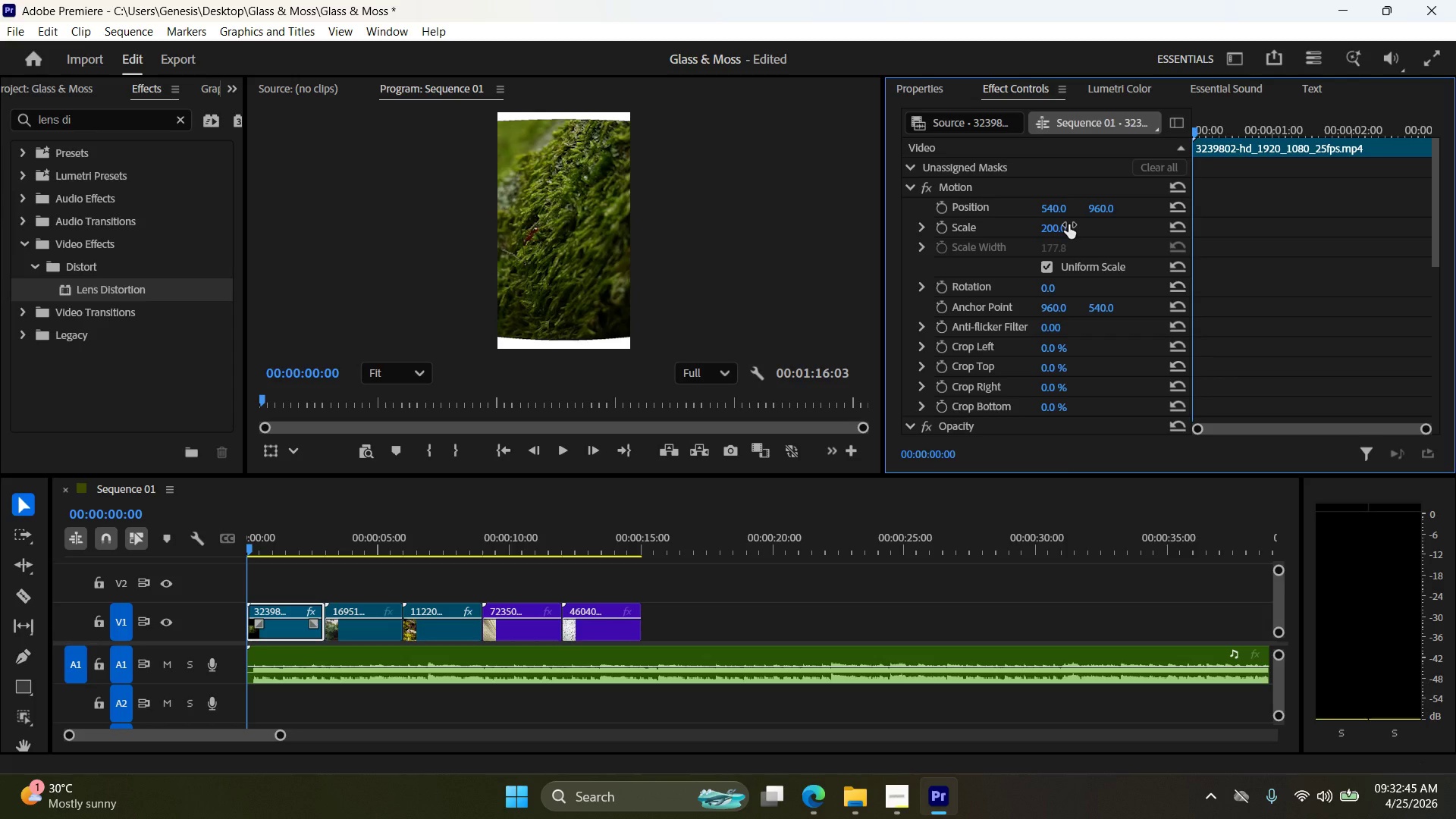 
double_click([1067, 224])
 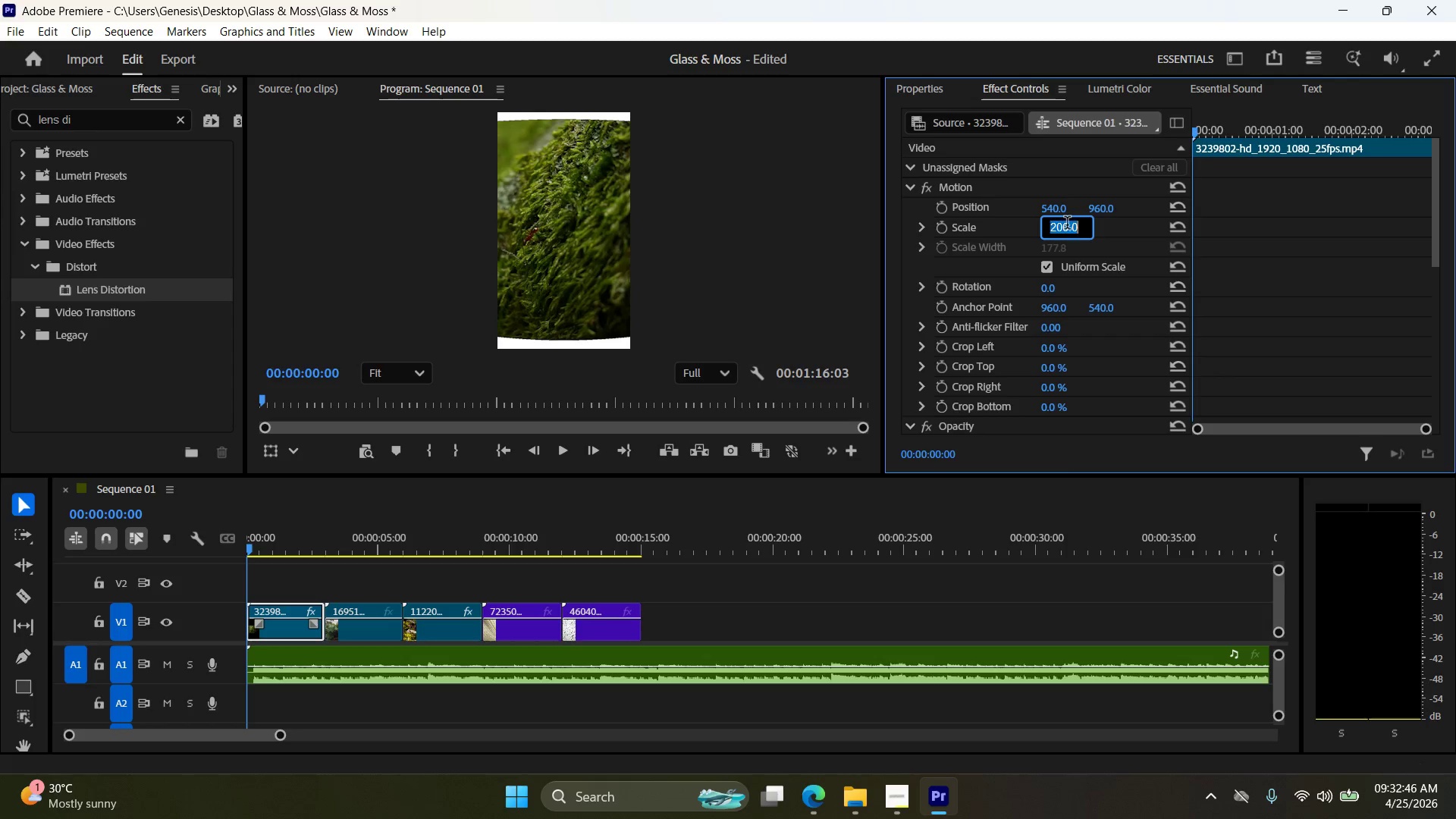 
triple_click([1067, 224])
 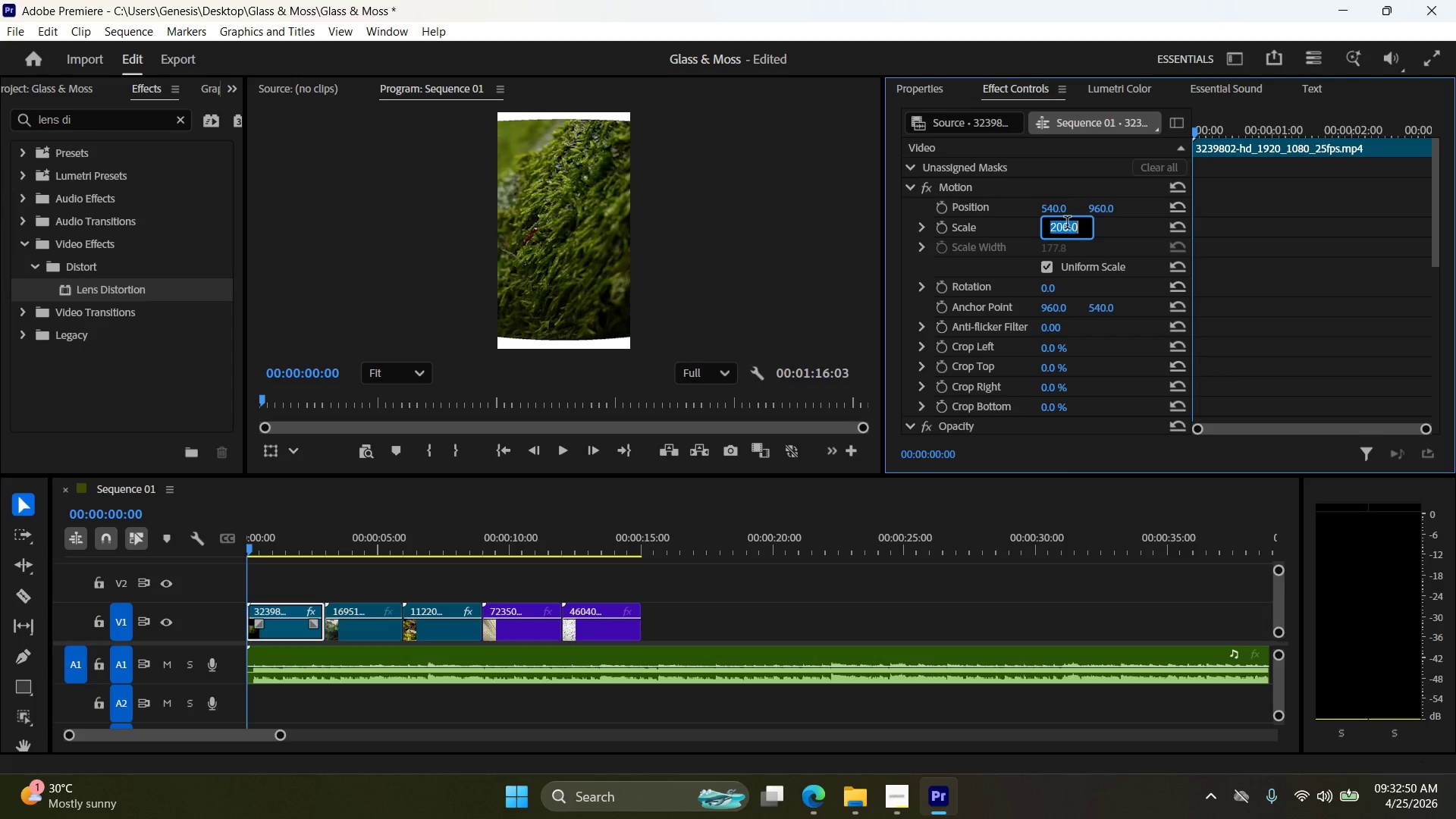 
type(250)
 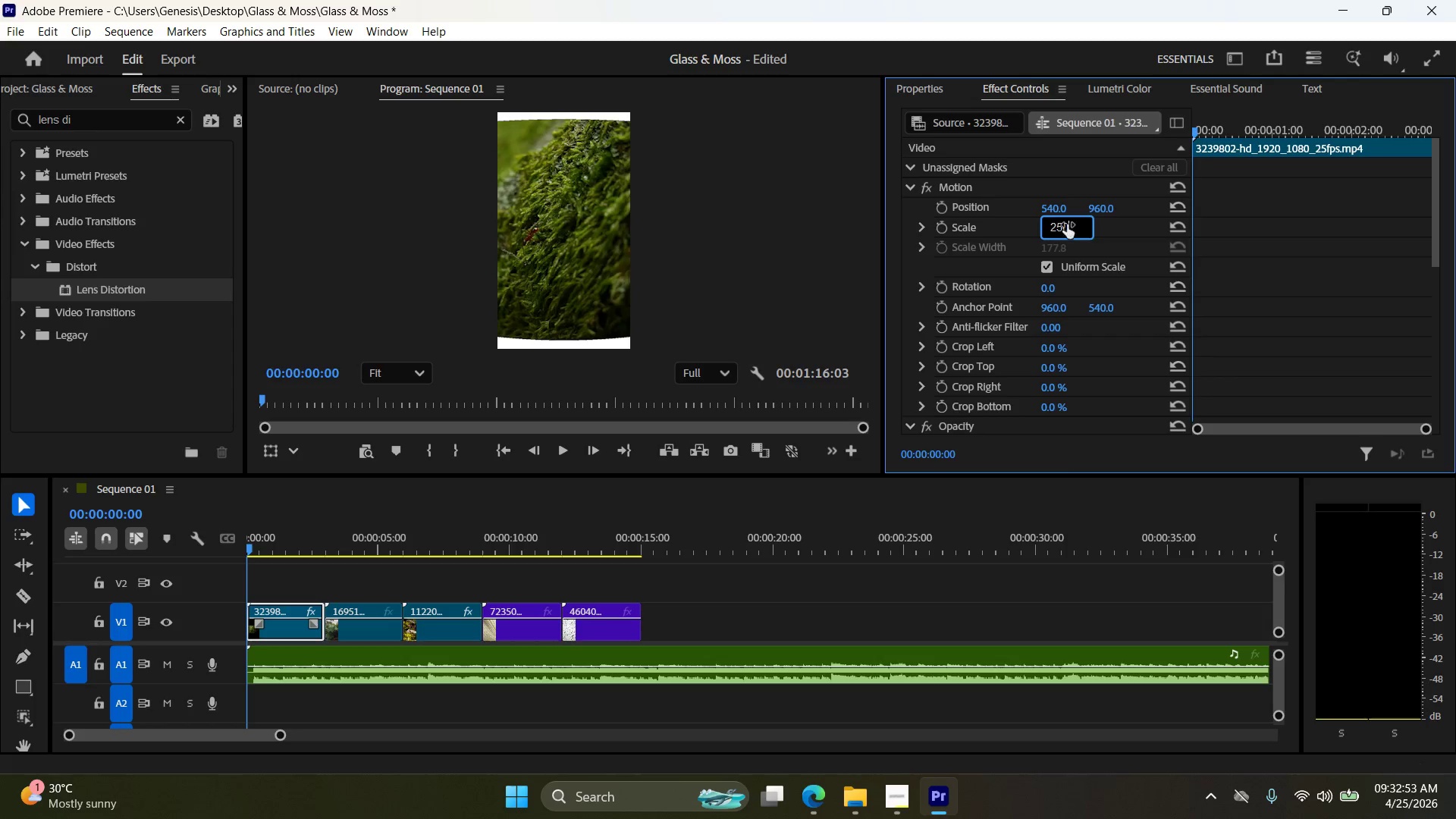 
key(Enter)
 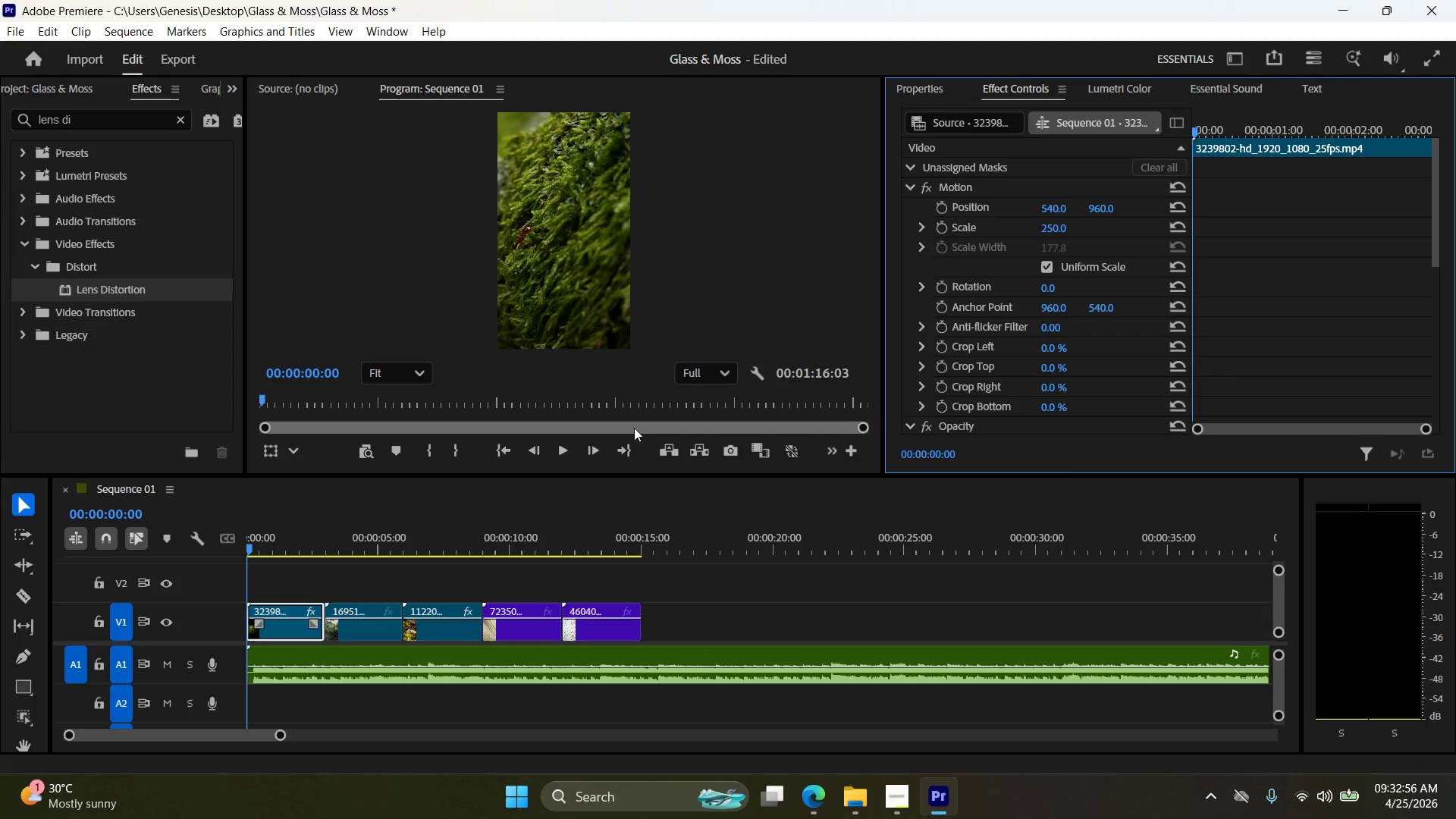 
left_click([562, 453])
 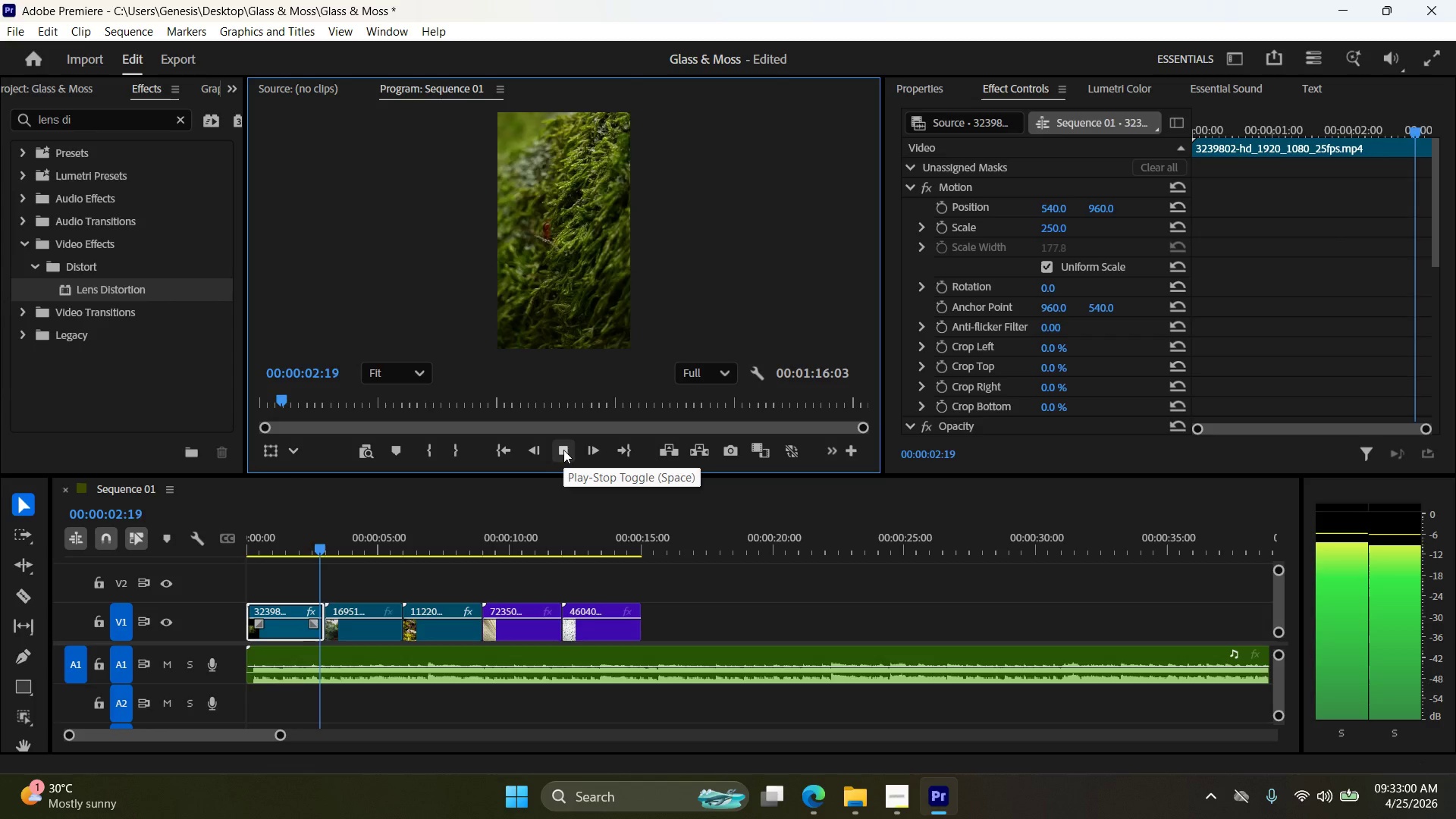 
left_click([563, 450])
 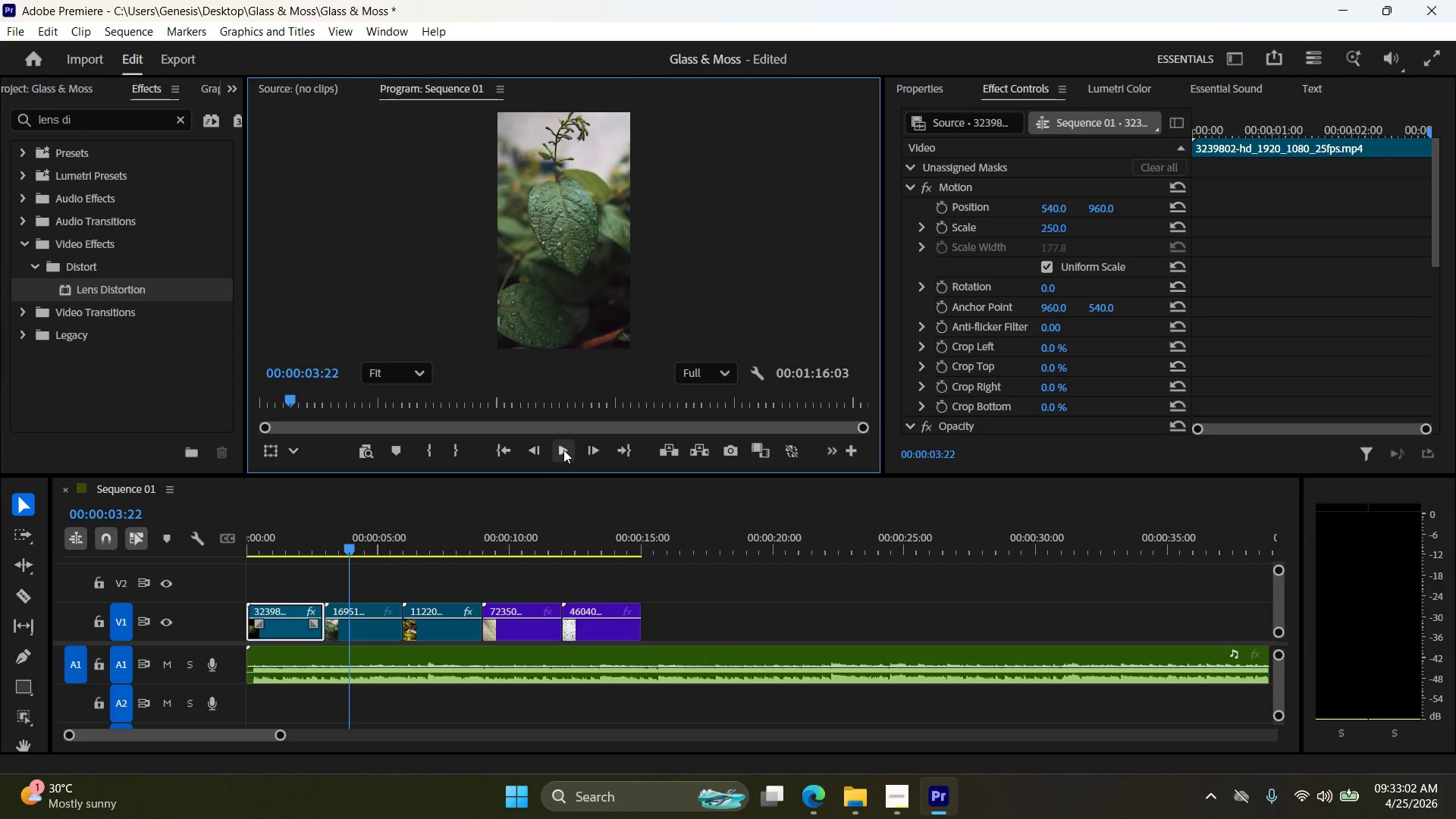 
left_click([564, 450])
 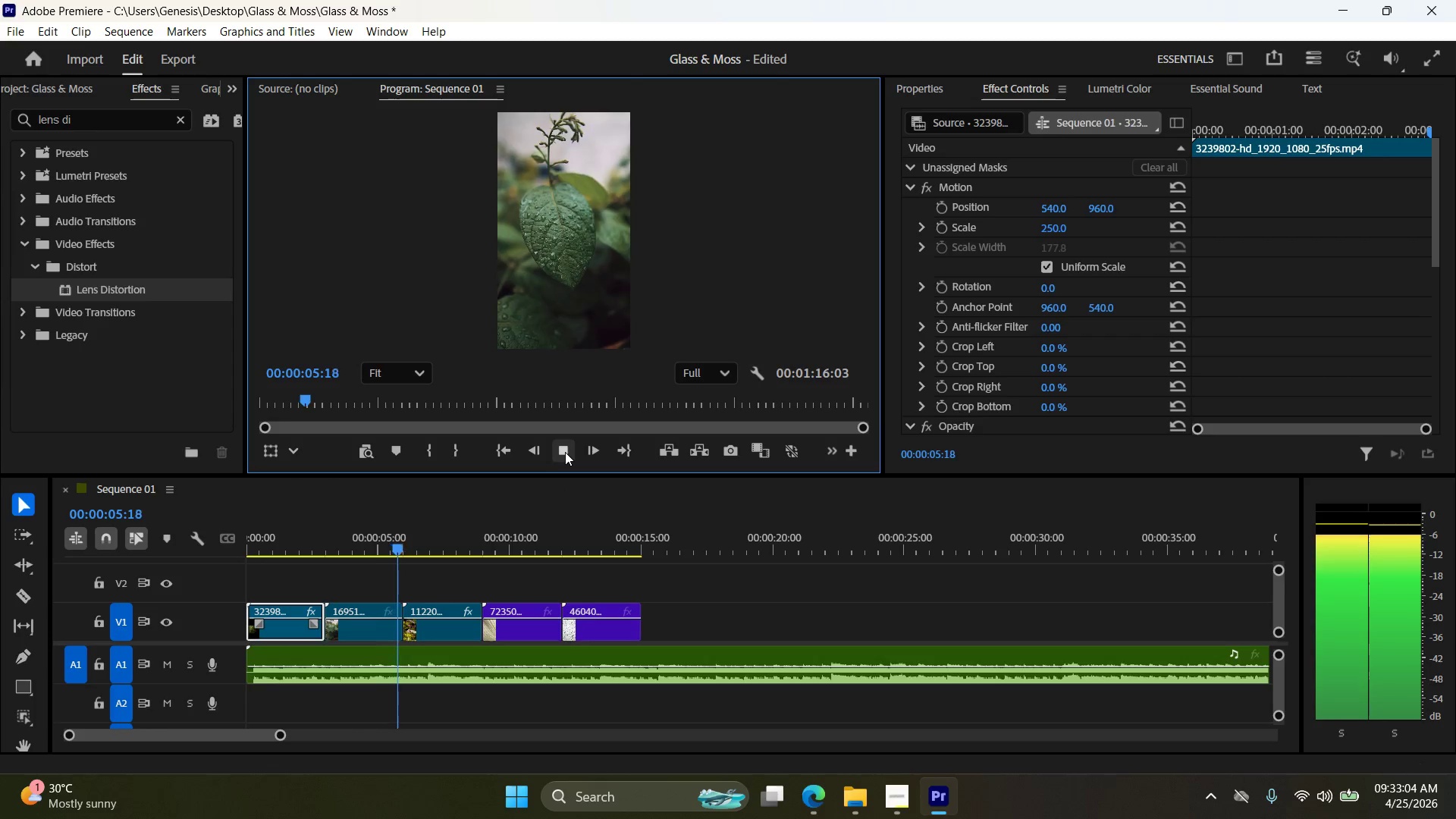 
left_click([565, 453])
 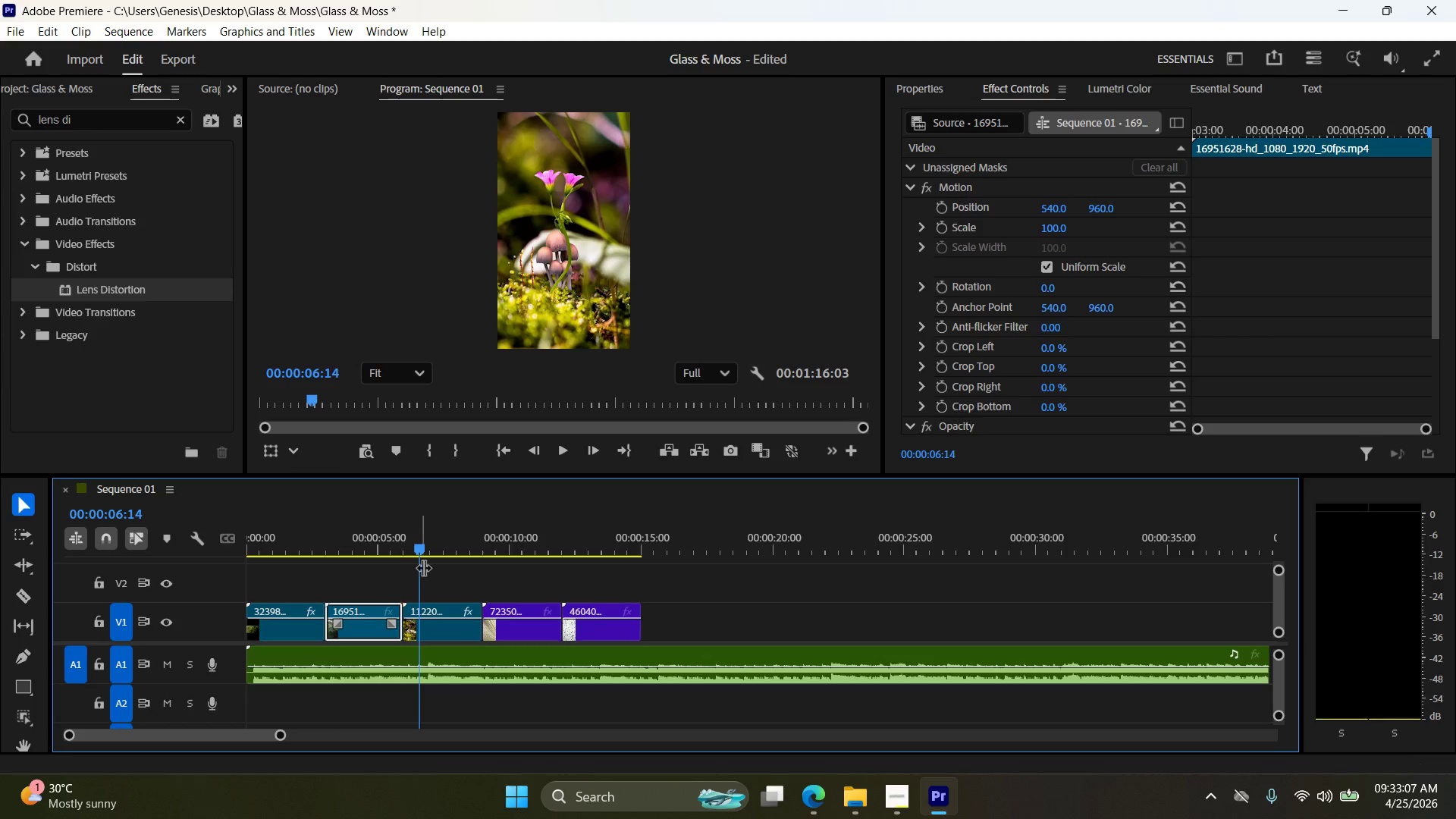 
left_click_drag(start_coordinate=[420, 548], to_coordinate=[299, 579])
 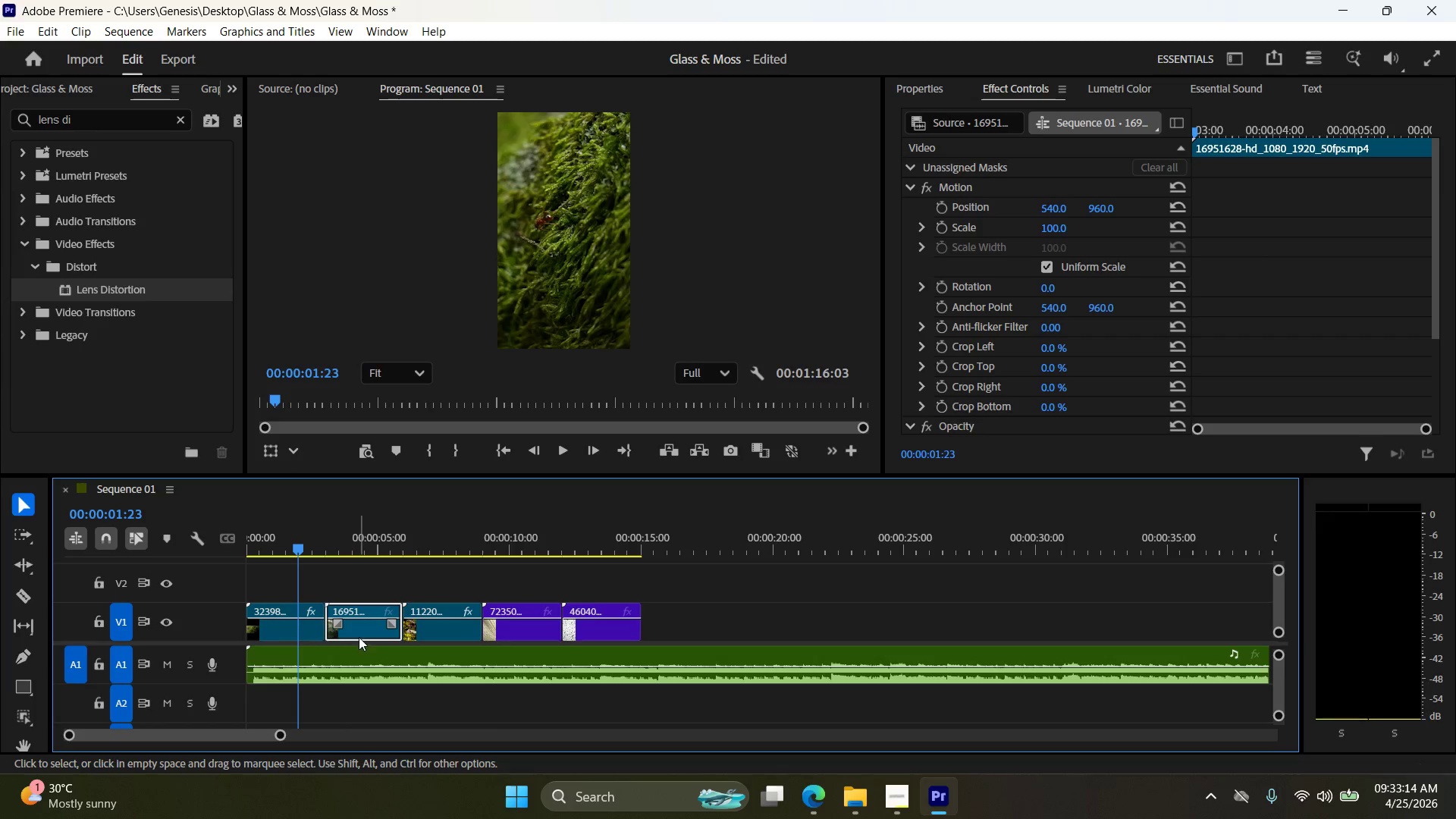 
left_click([358, 633])
 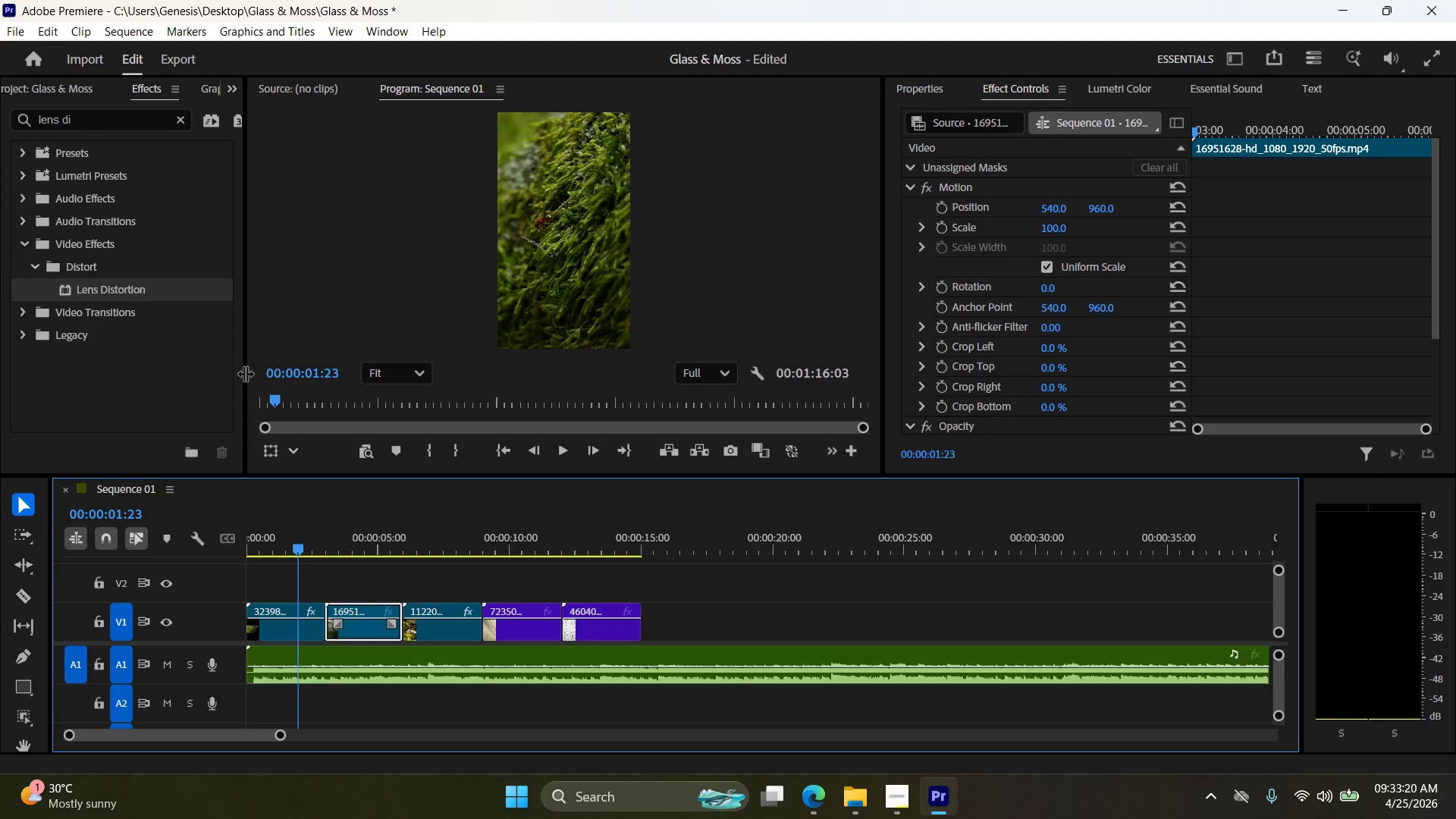 
wait(11.31)
 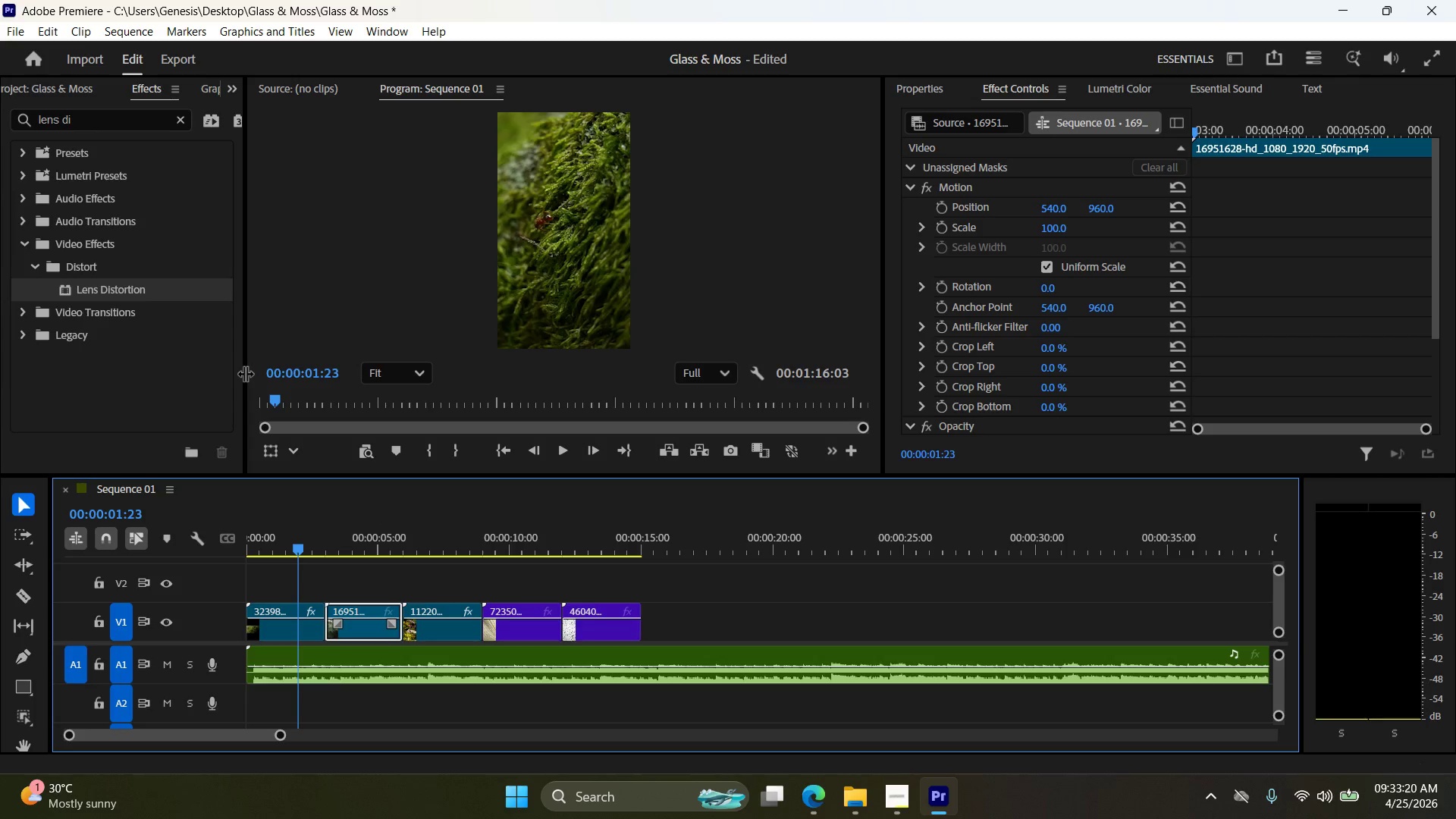 
left_click([102, 119])
 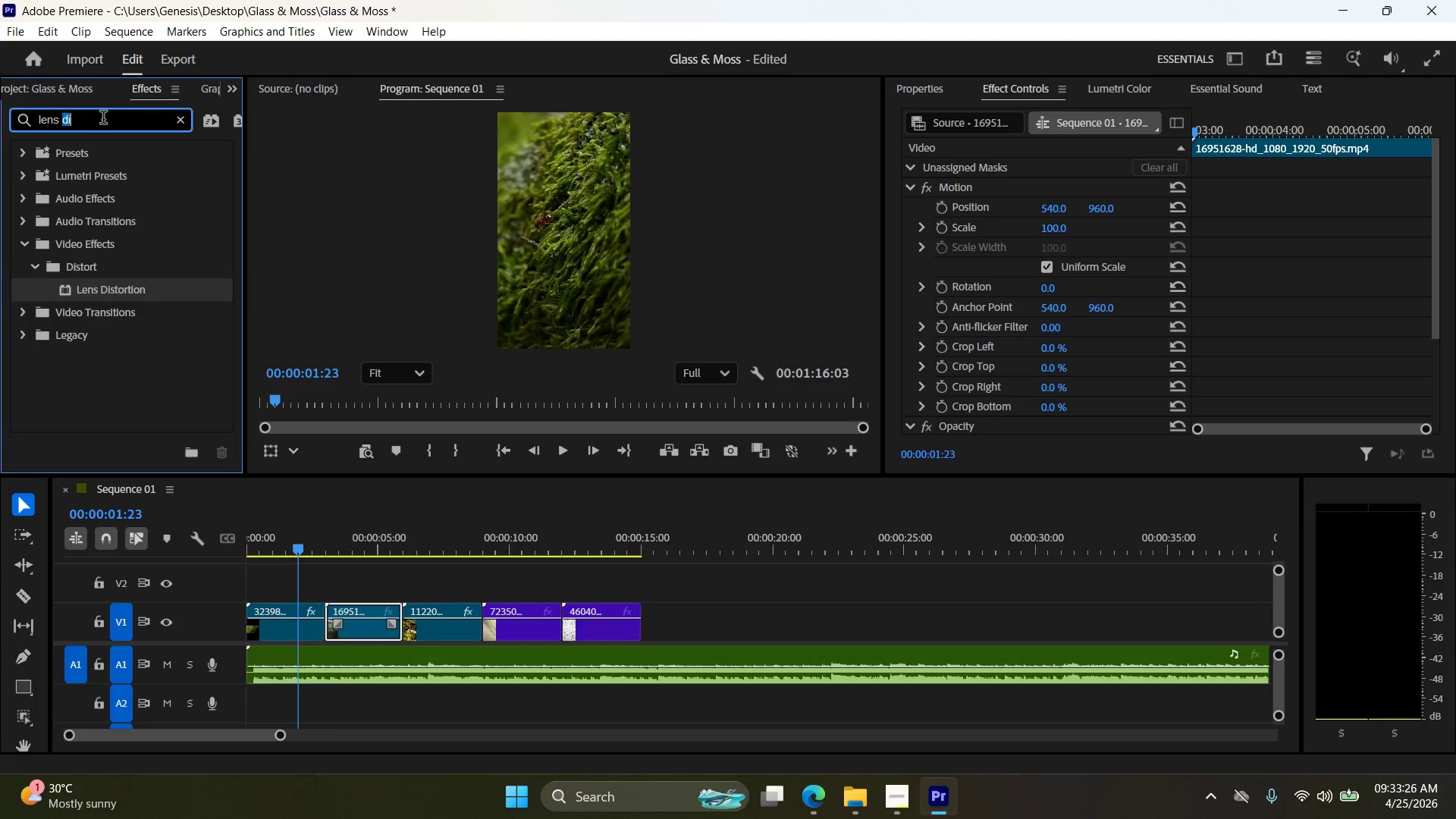 
triple_click([103, 119])
 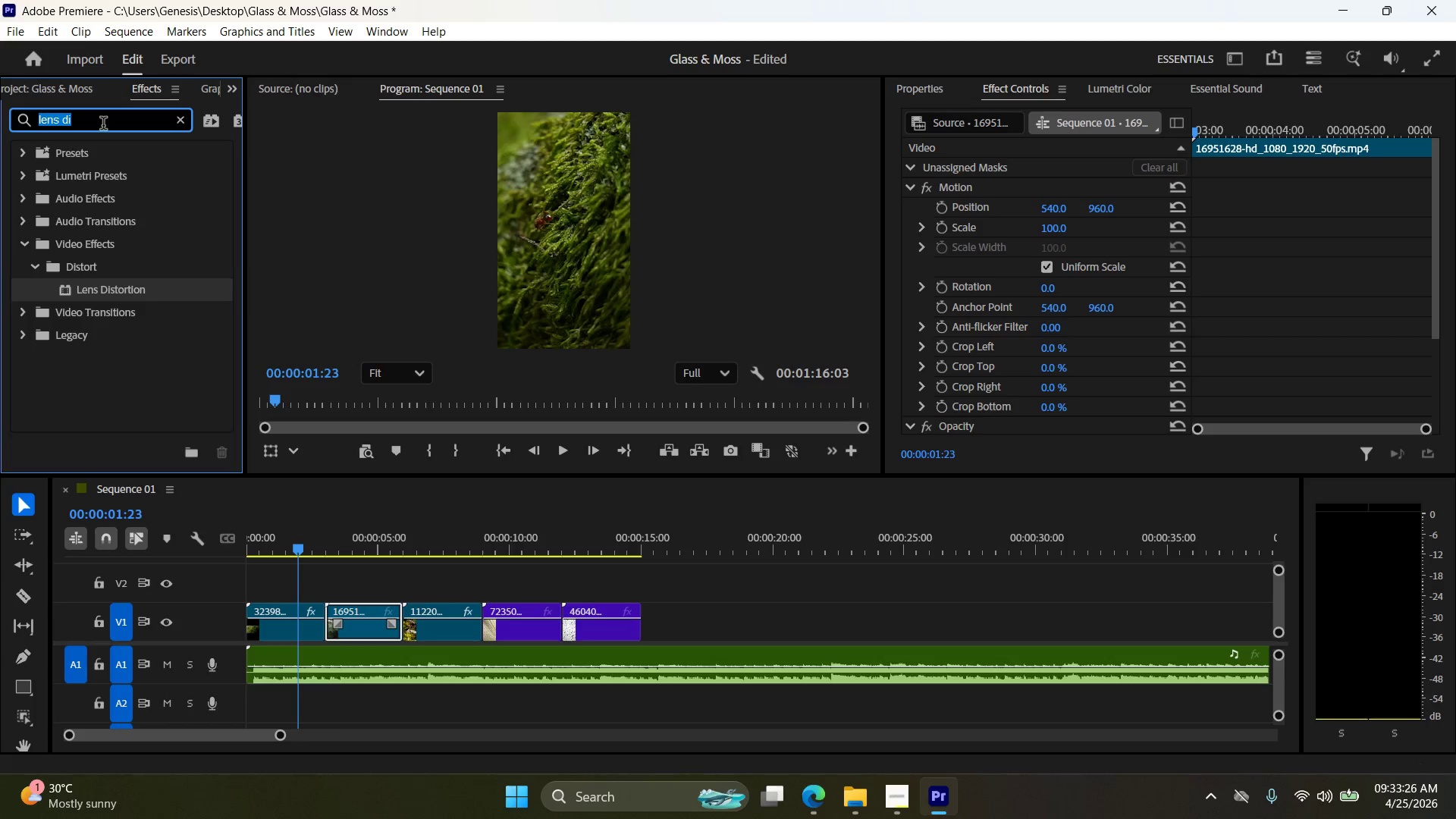 
type(bulge)
 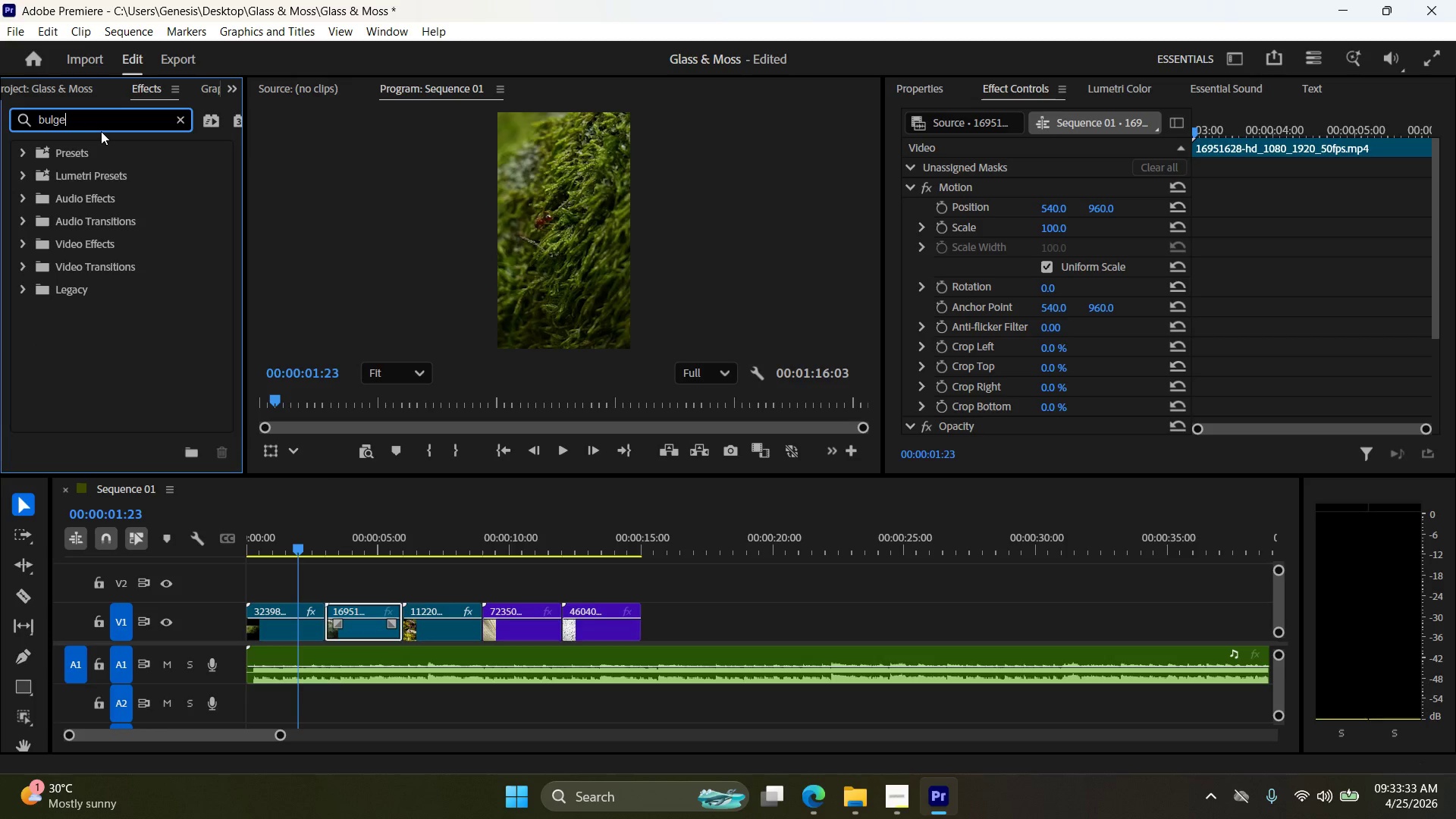 
wait(6.95)
 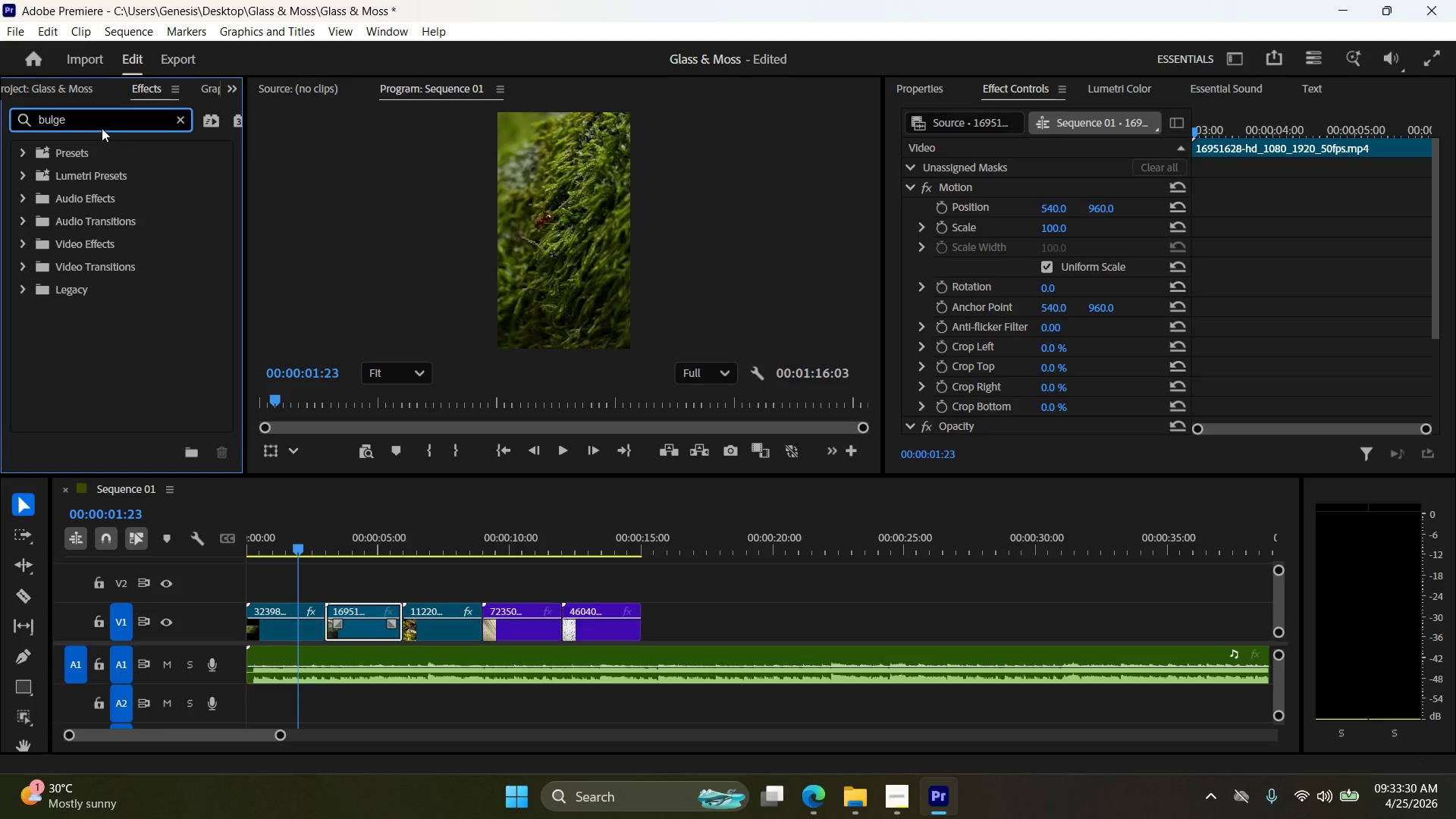 
key(Backspace)
 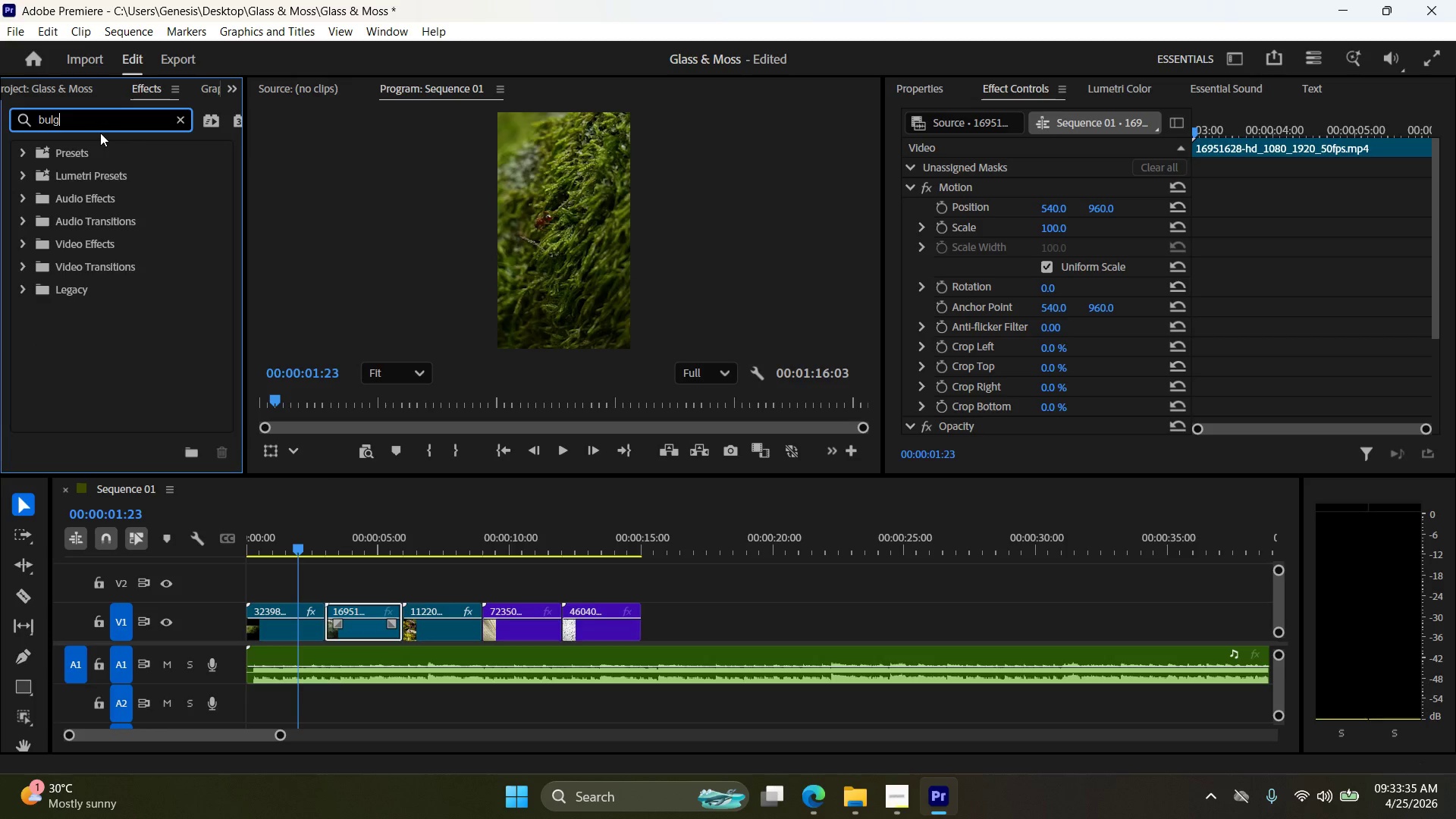 
key(Backspace)
 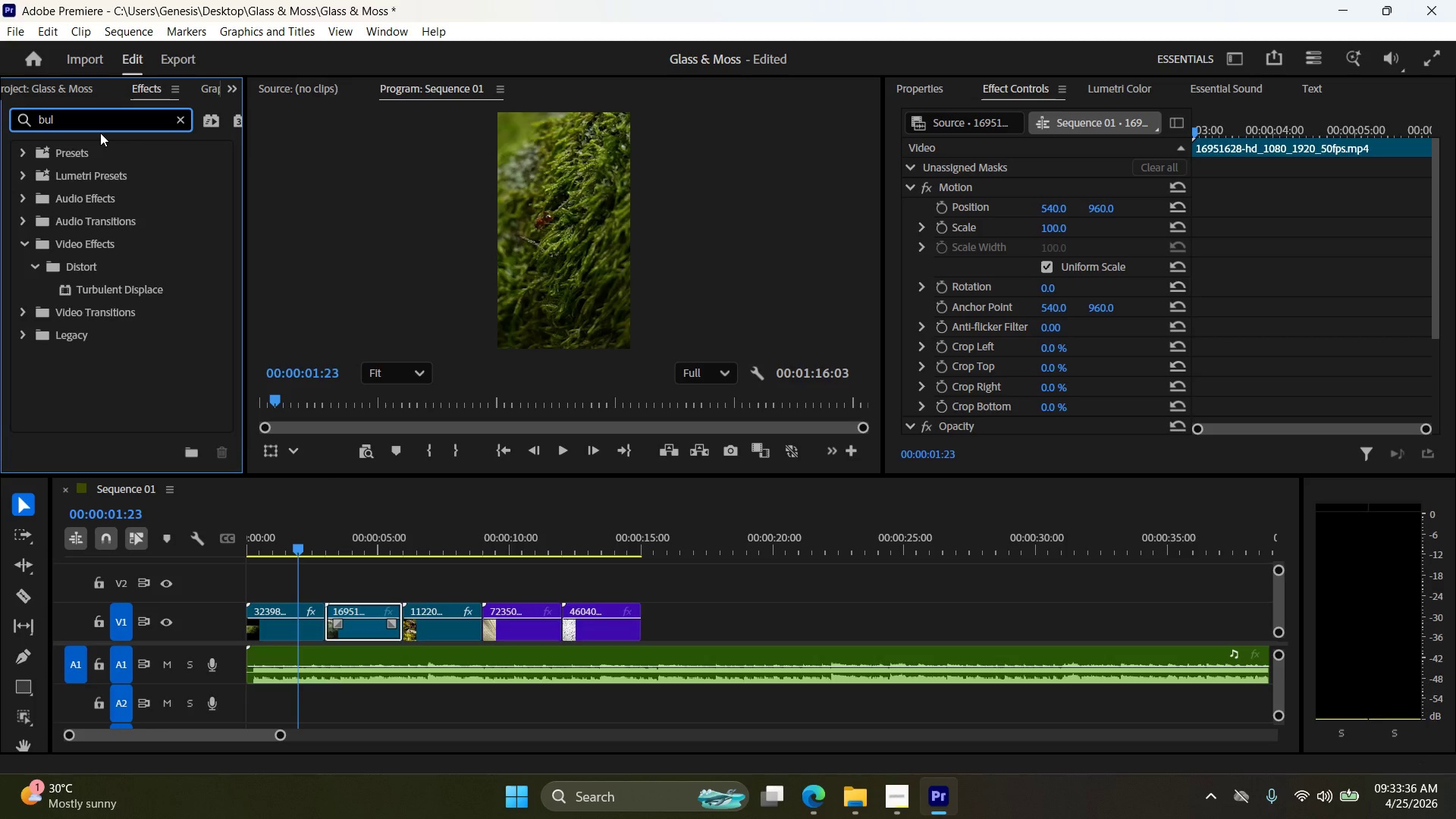 
key(Backspace)
 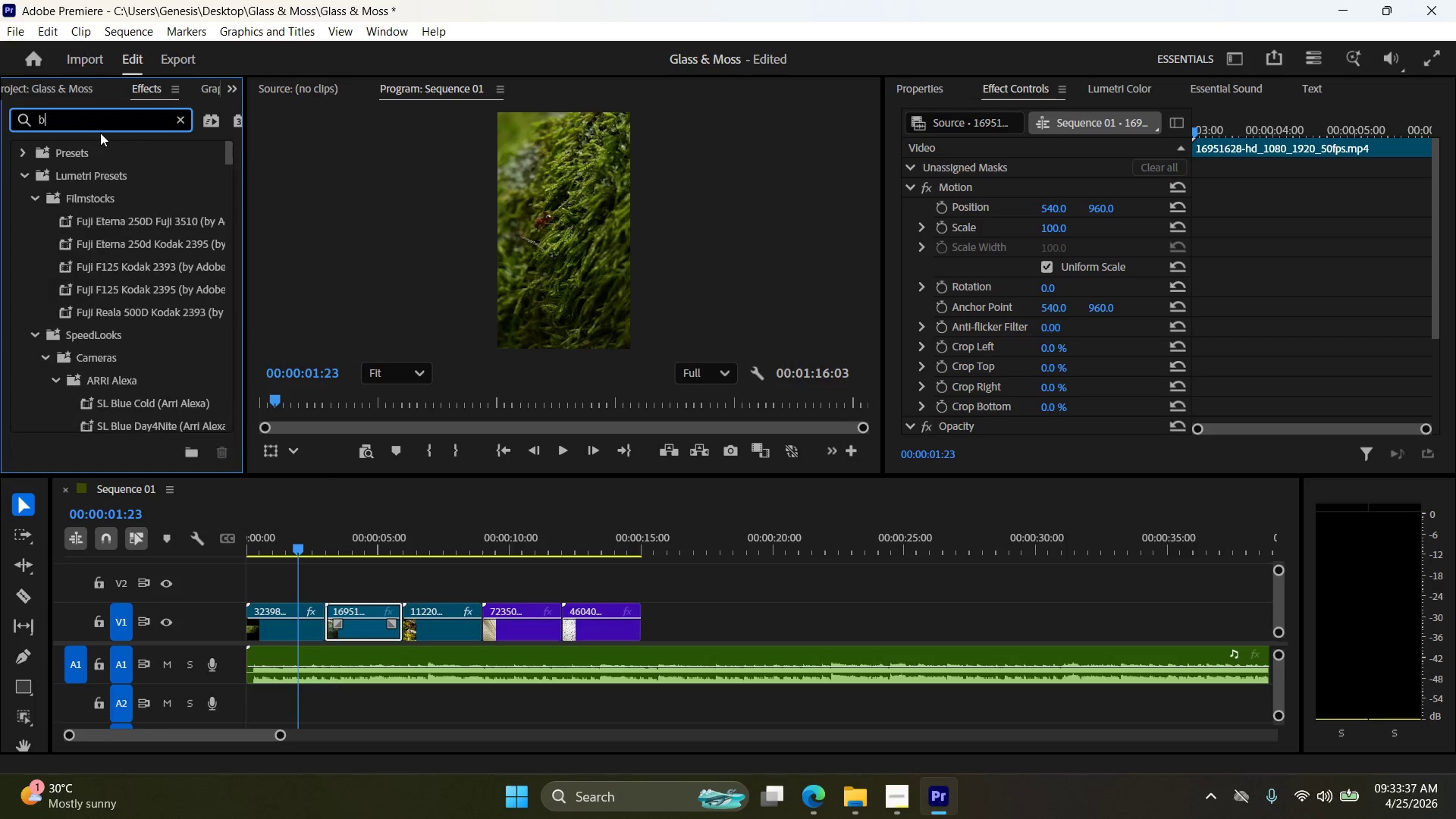 
key(Backspace)
 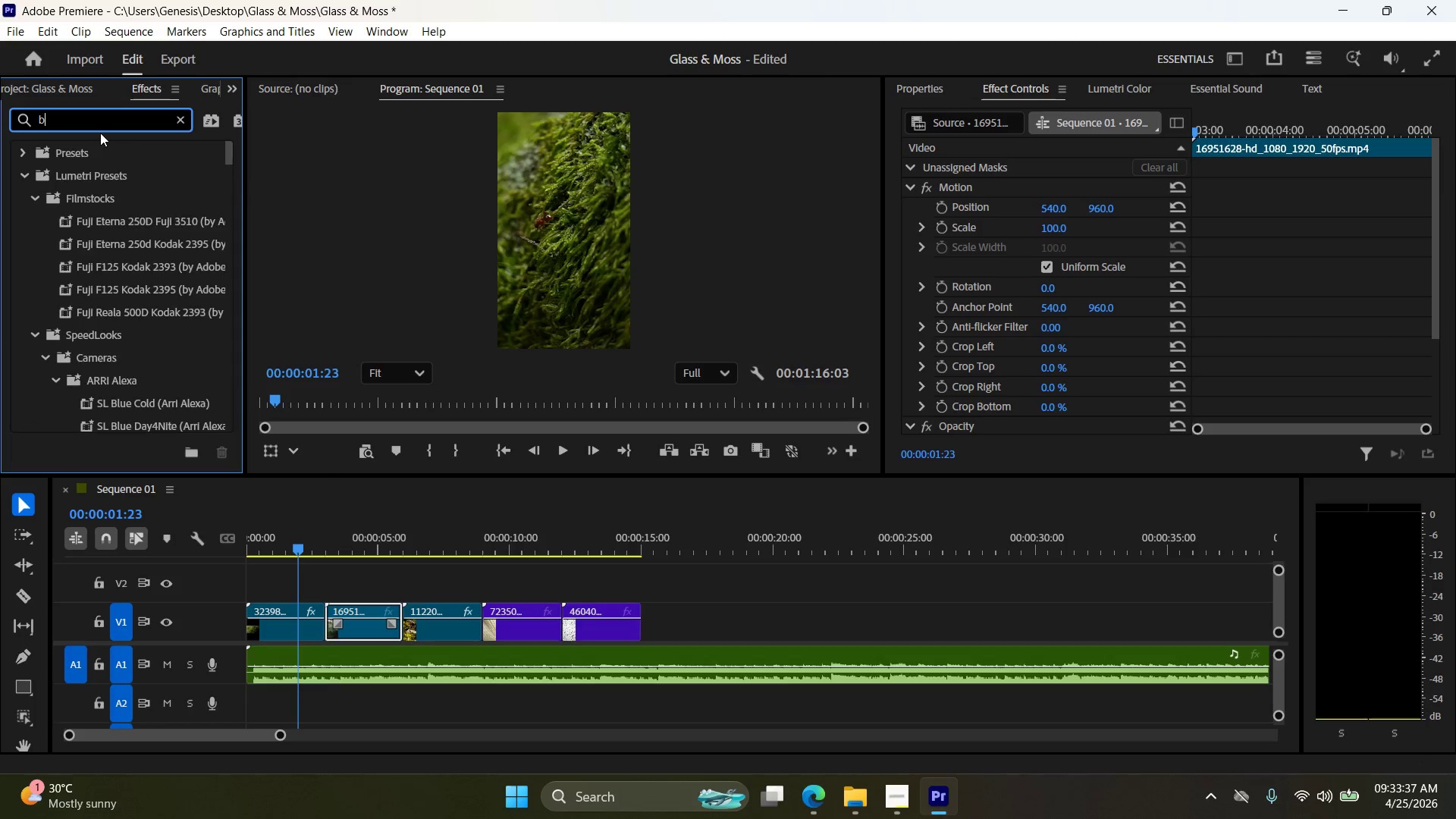 
key(Backspace)
 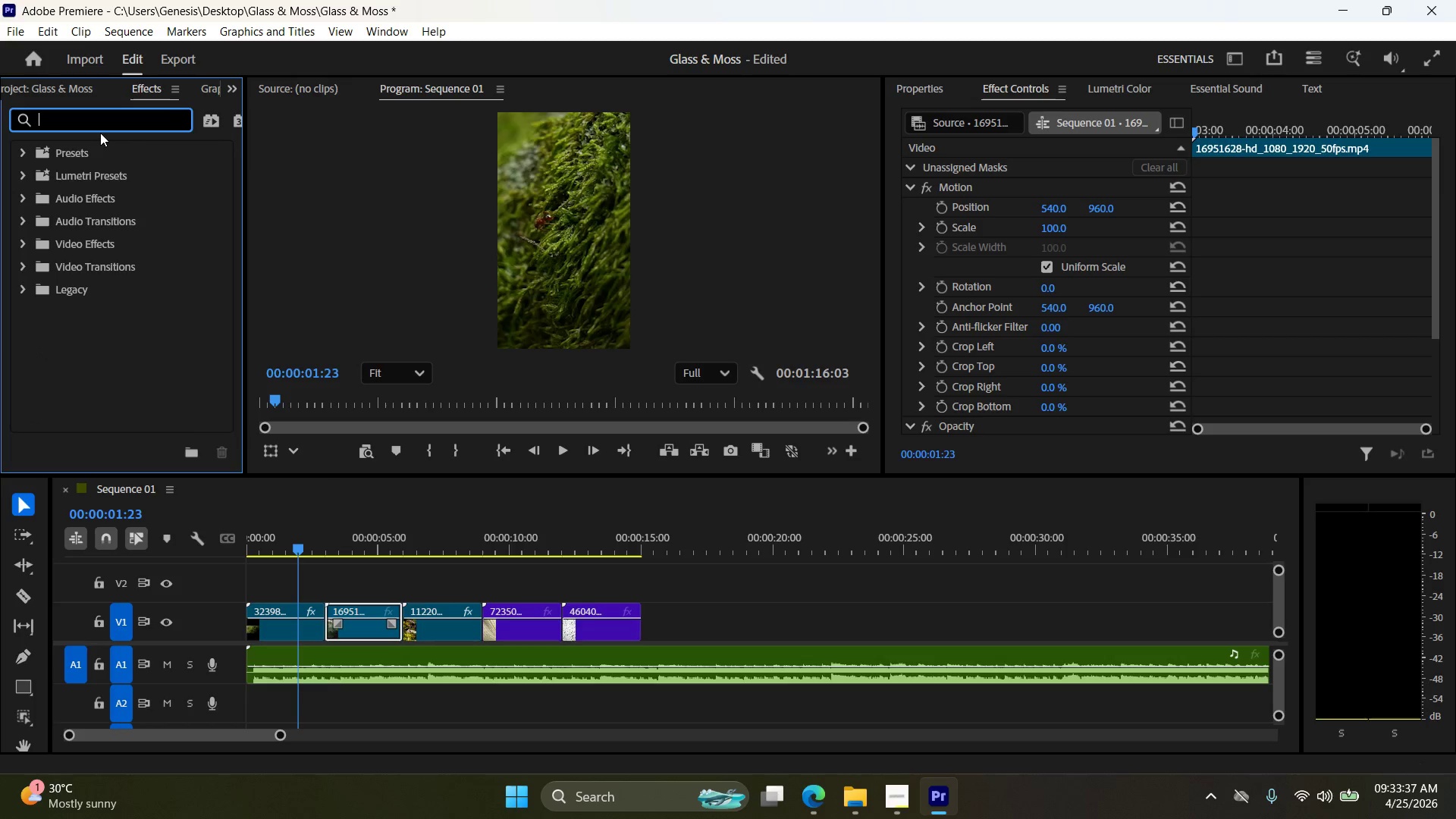 
key(Backspace)
 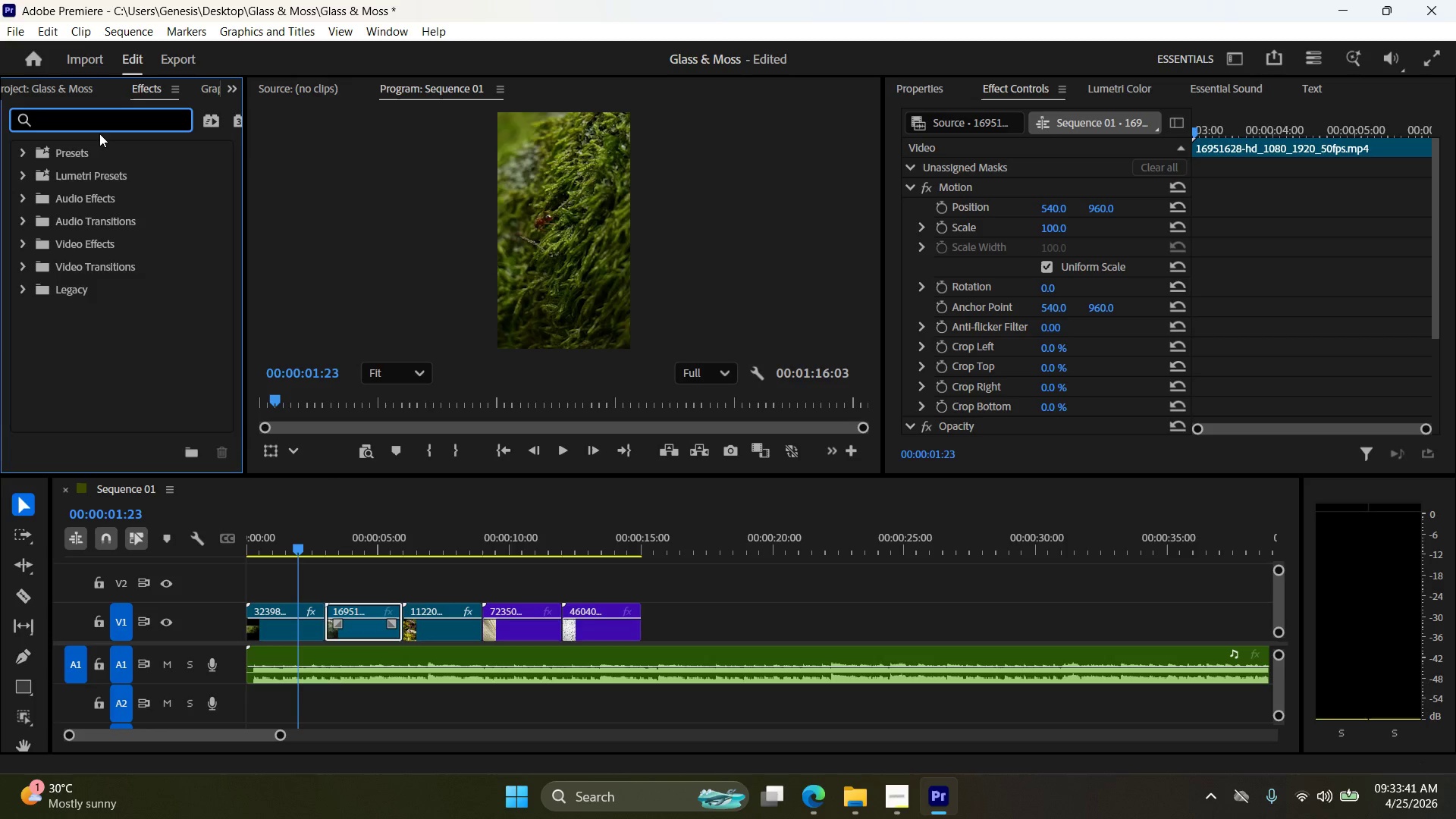 
wait(8.86)
 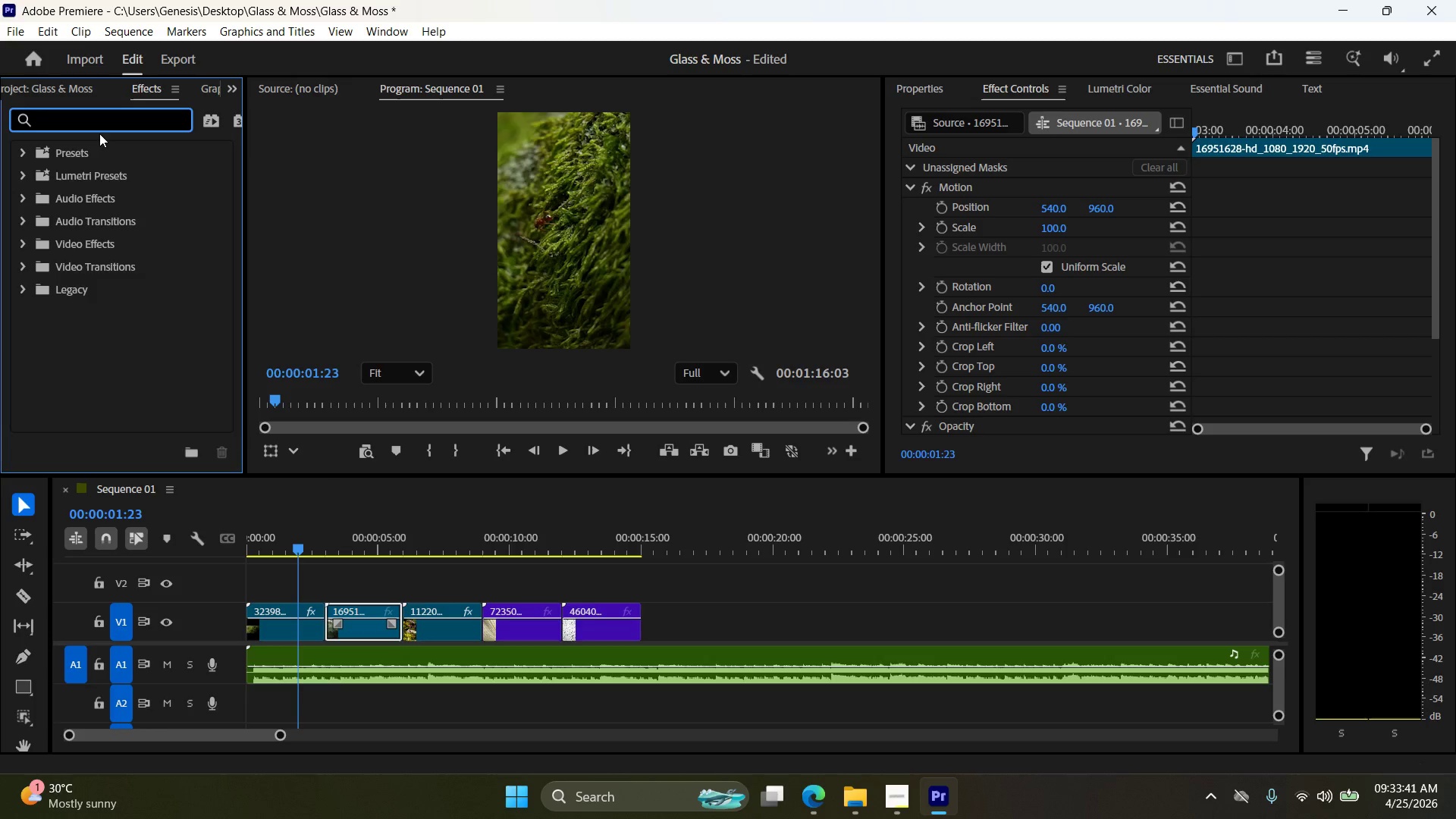 
left_click([908, 816])